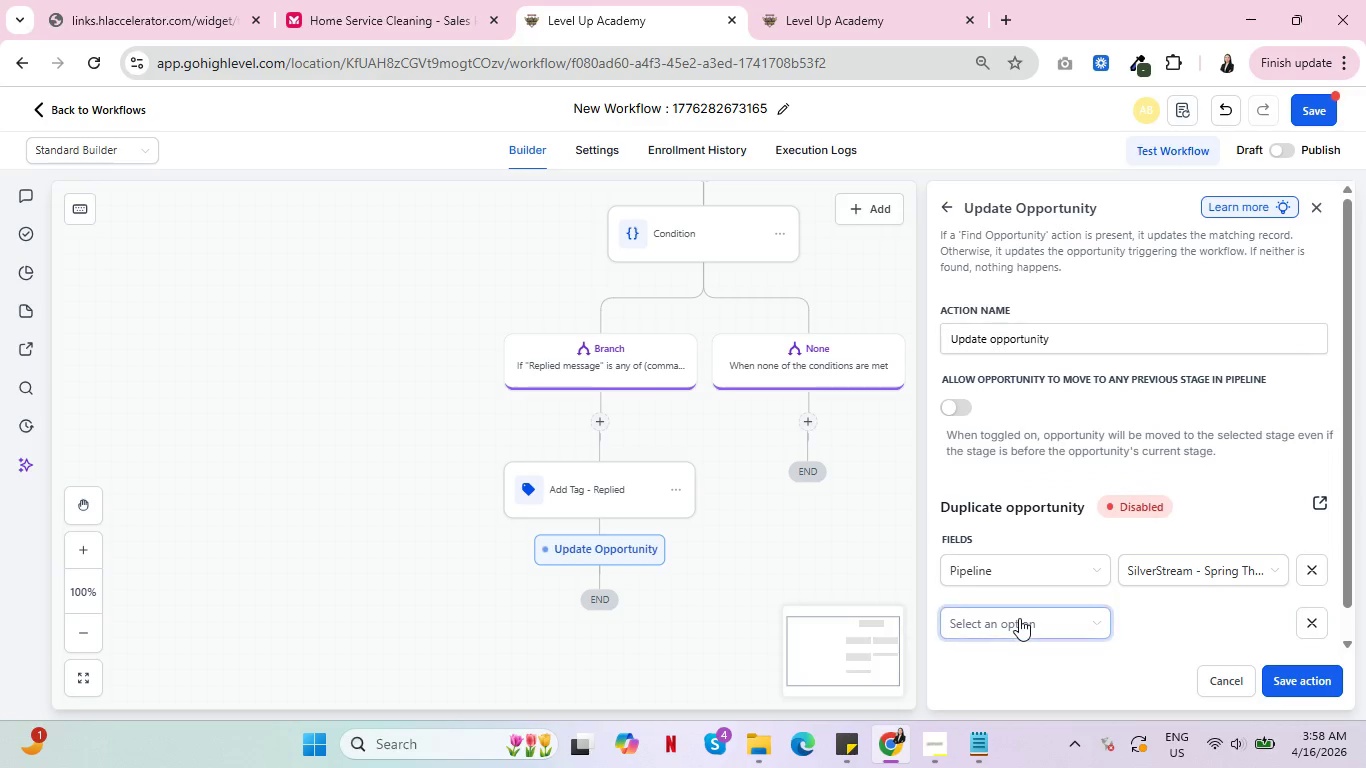 
double_click([1019, 618])
 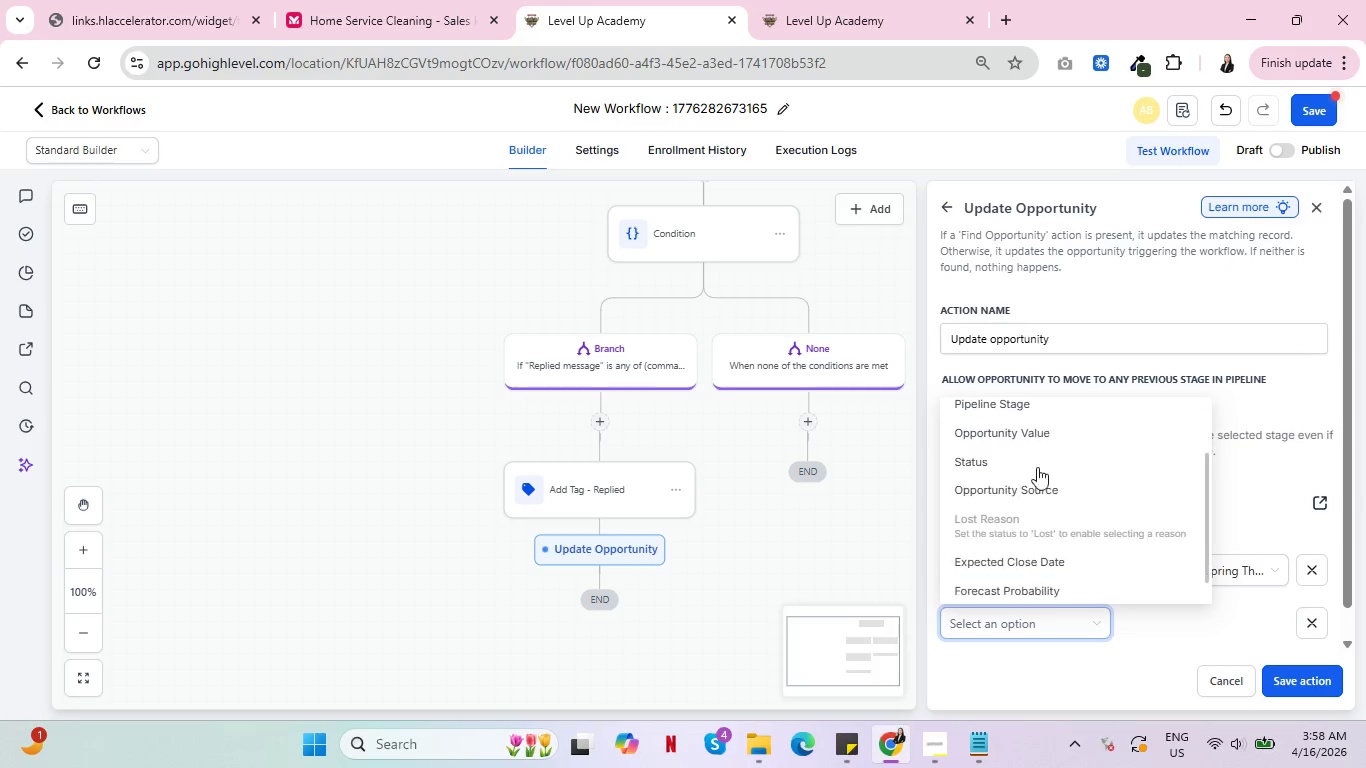 
scroll: coordinate [1040, 484], scroll_direction: up, amount: 1.0
 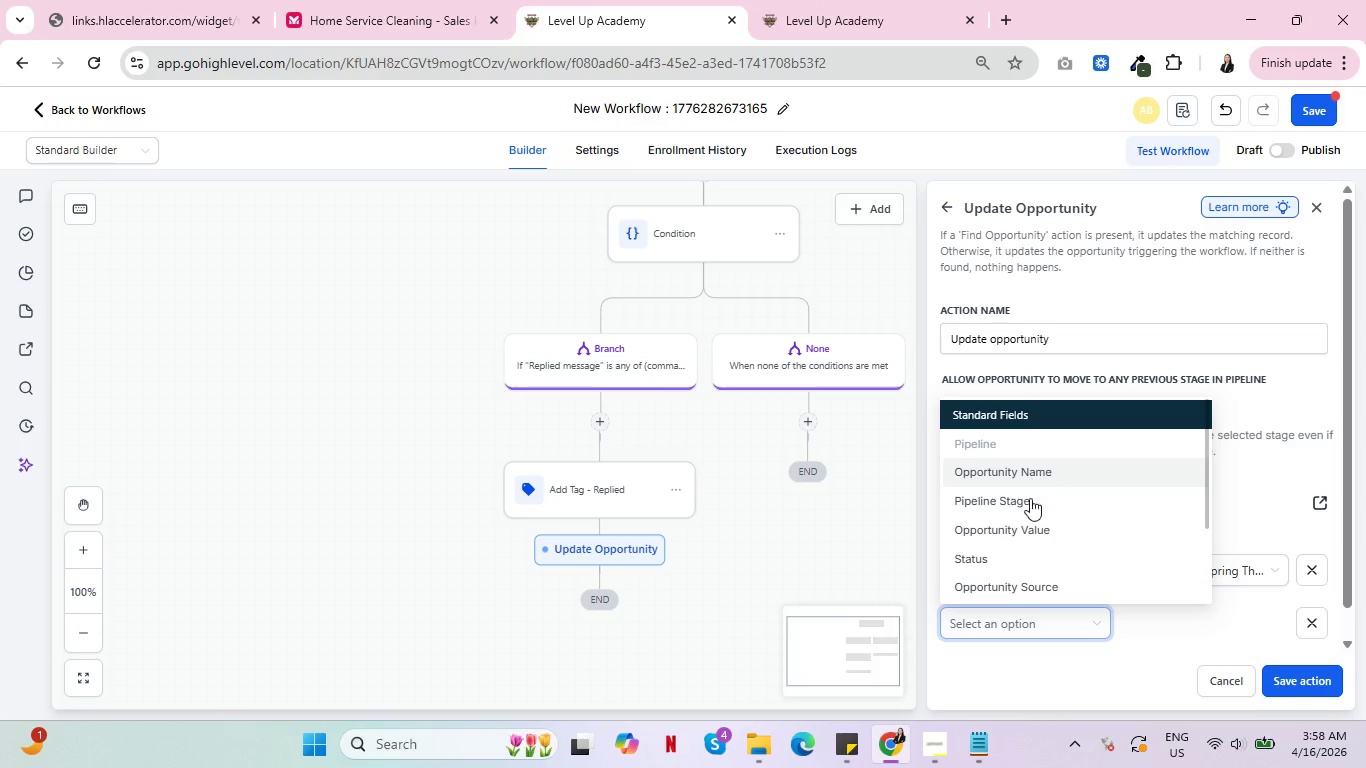 
left_click([1030, 500])
 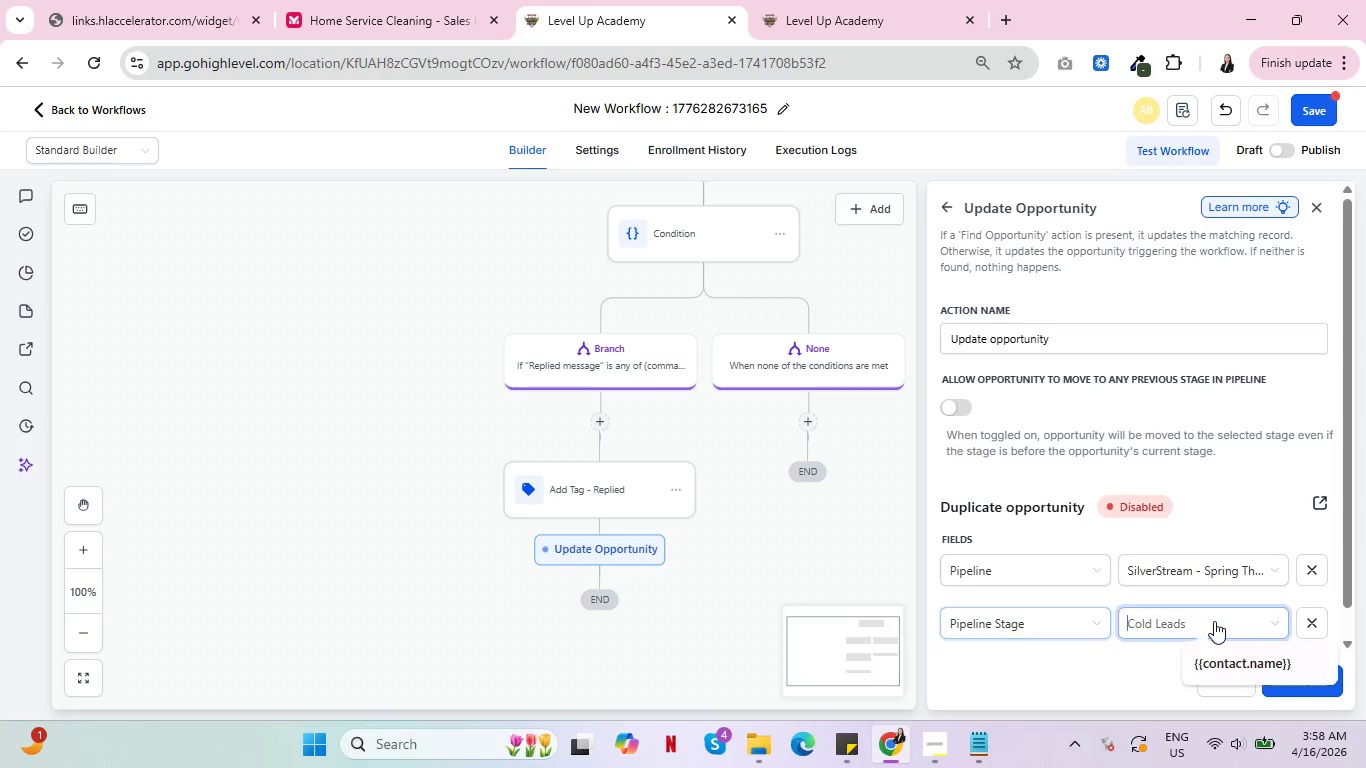 
left_click([1214, 621])
 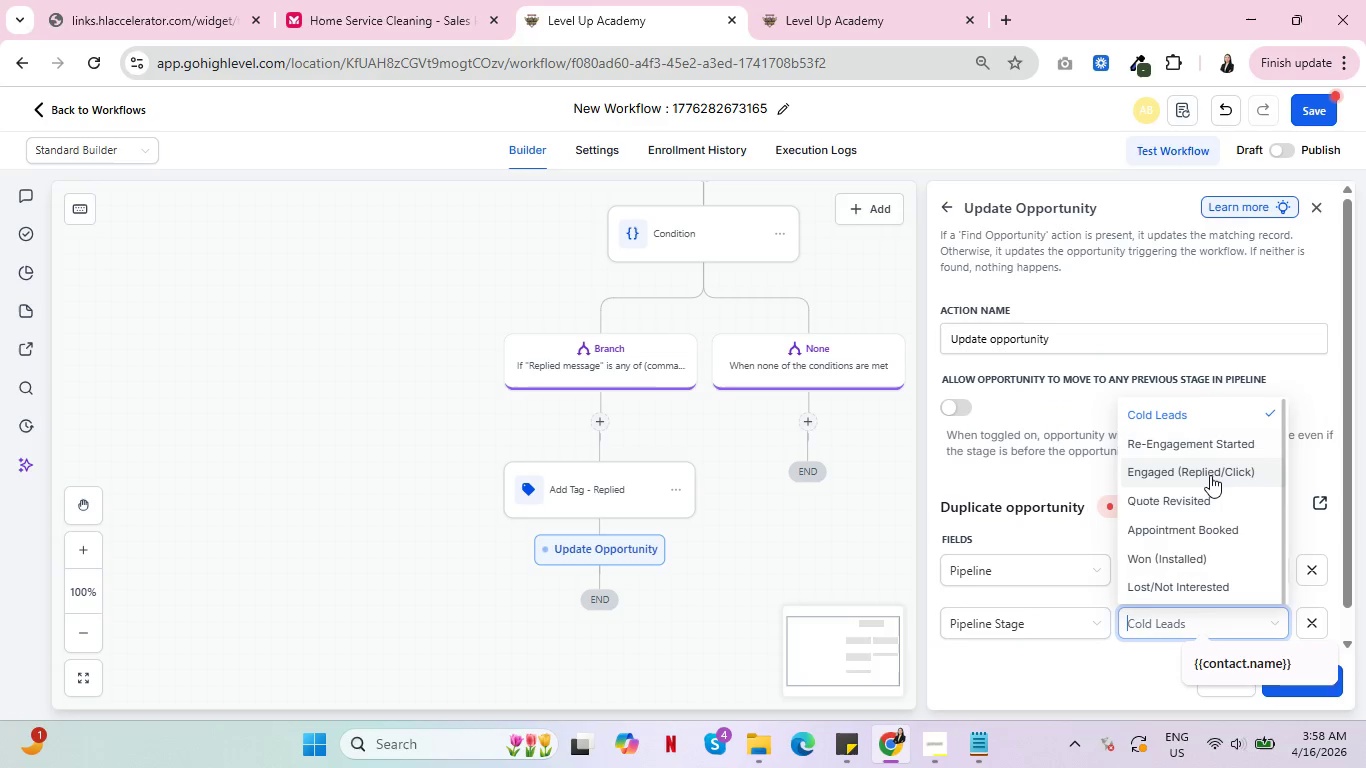 
left_click([1210, 475])
 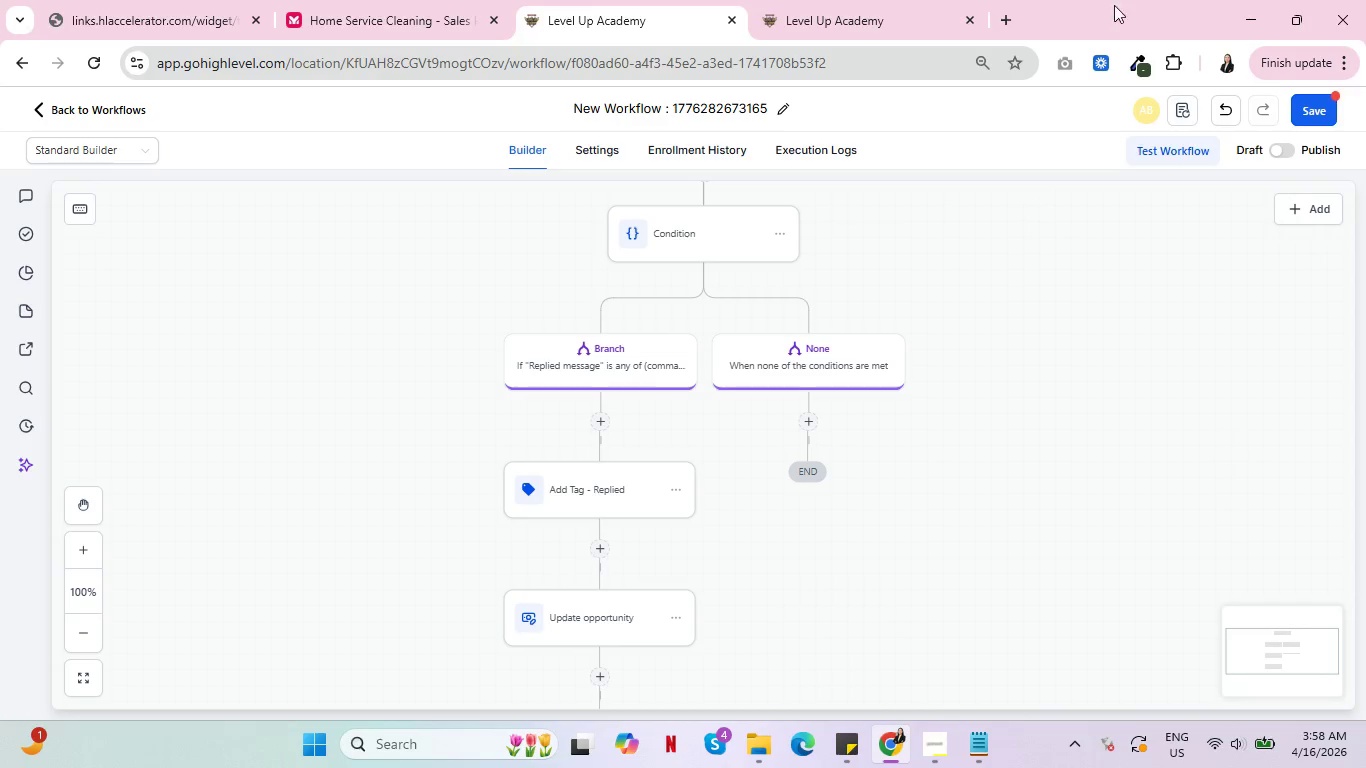 
left_click([894, 0])
 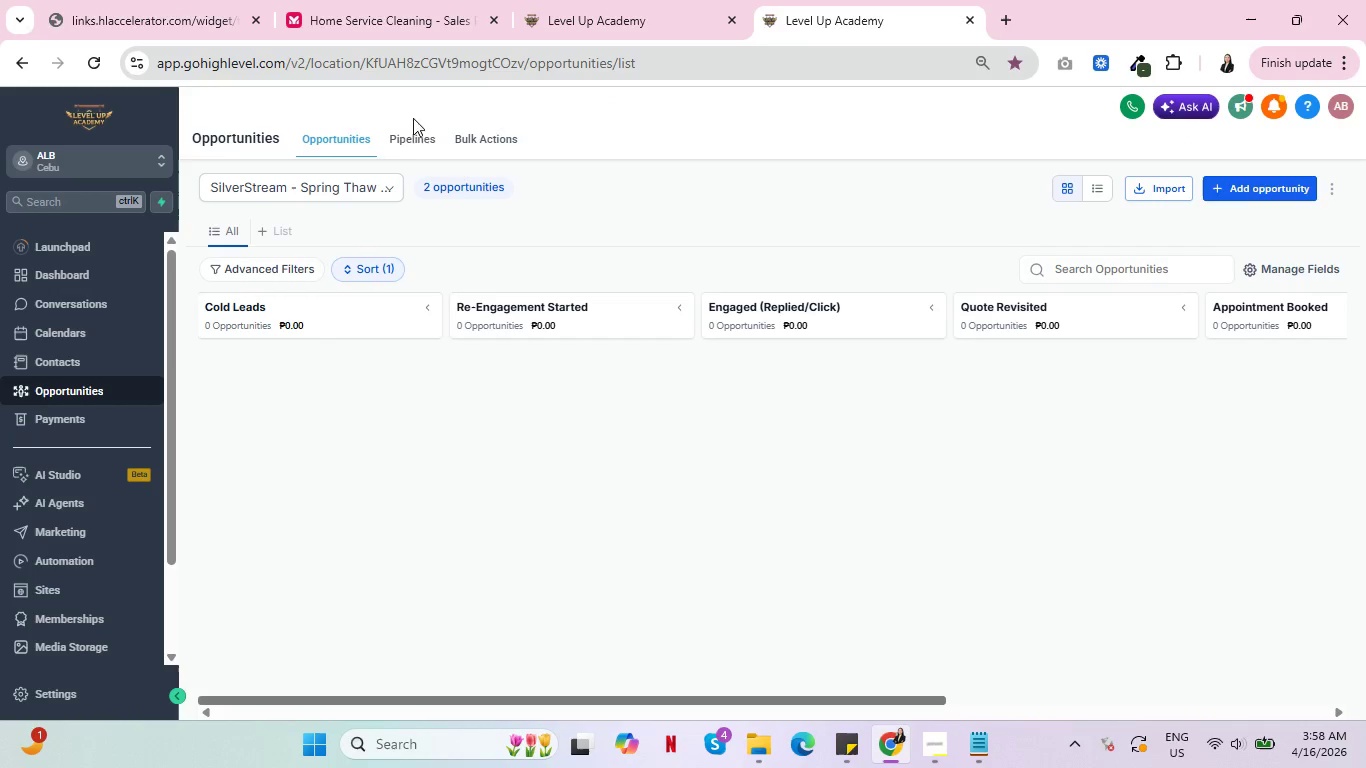 
double_click([406, 140])
 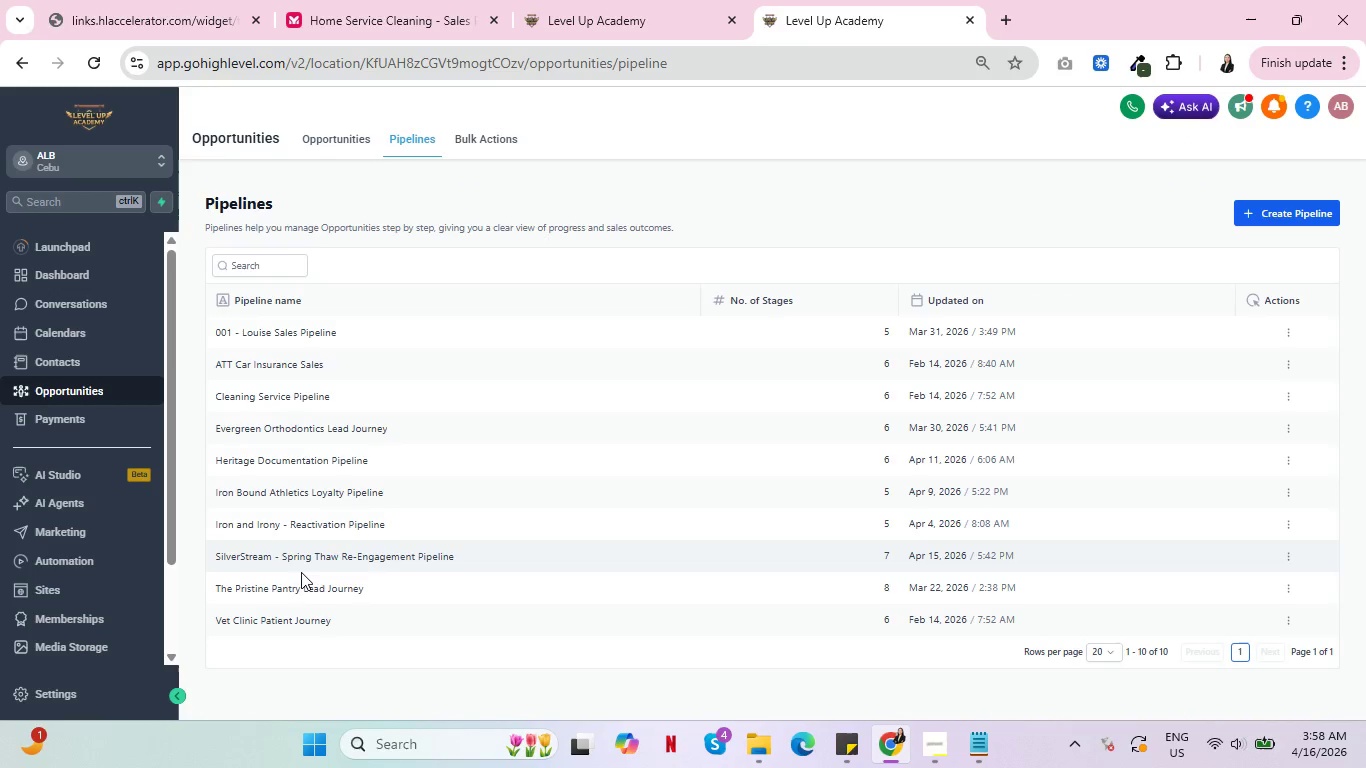 
scroll: coordinate [300, 571], scroll_direction: down, amount: 3.0
 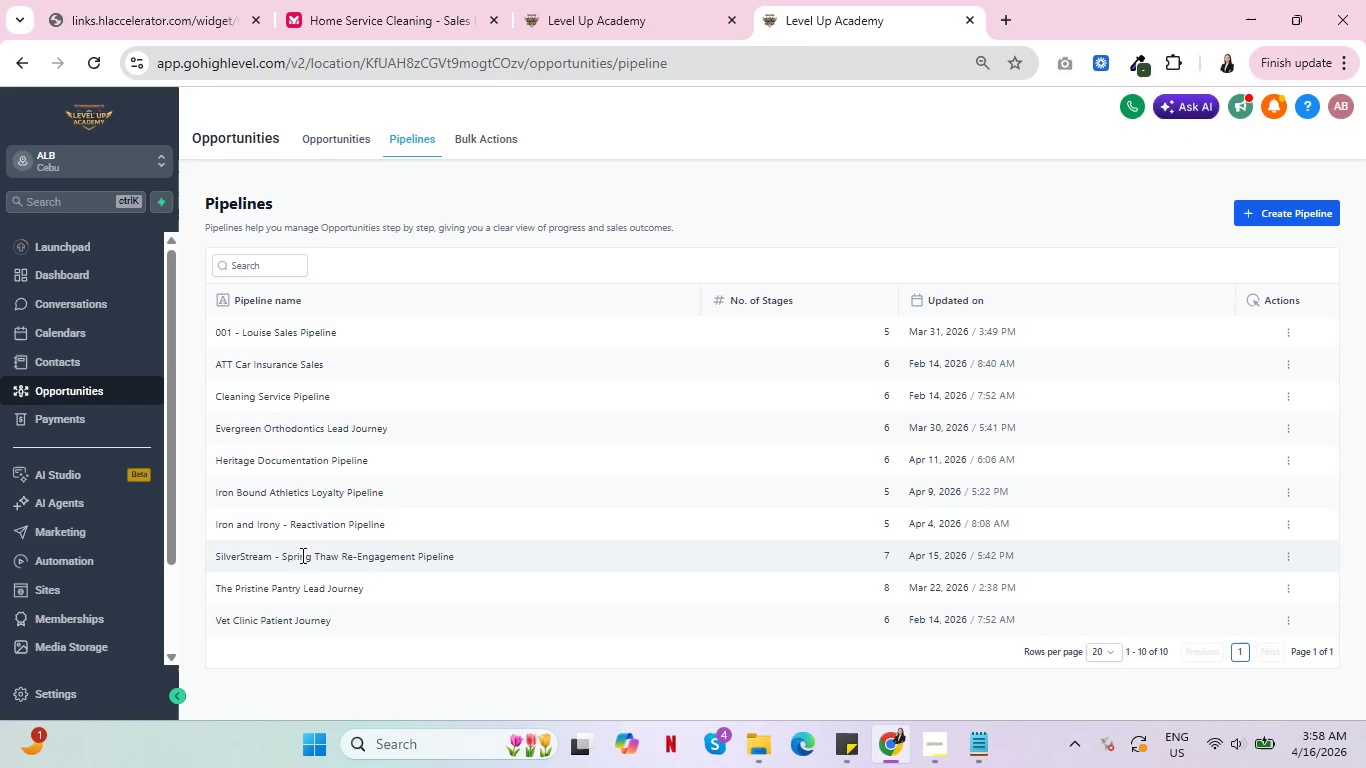 
left_click([299, 555])
 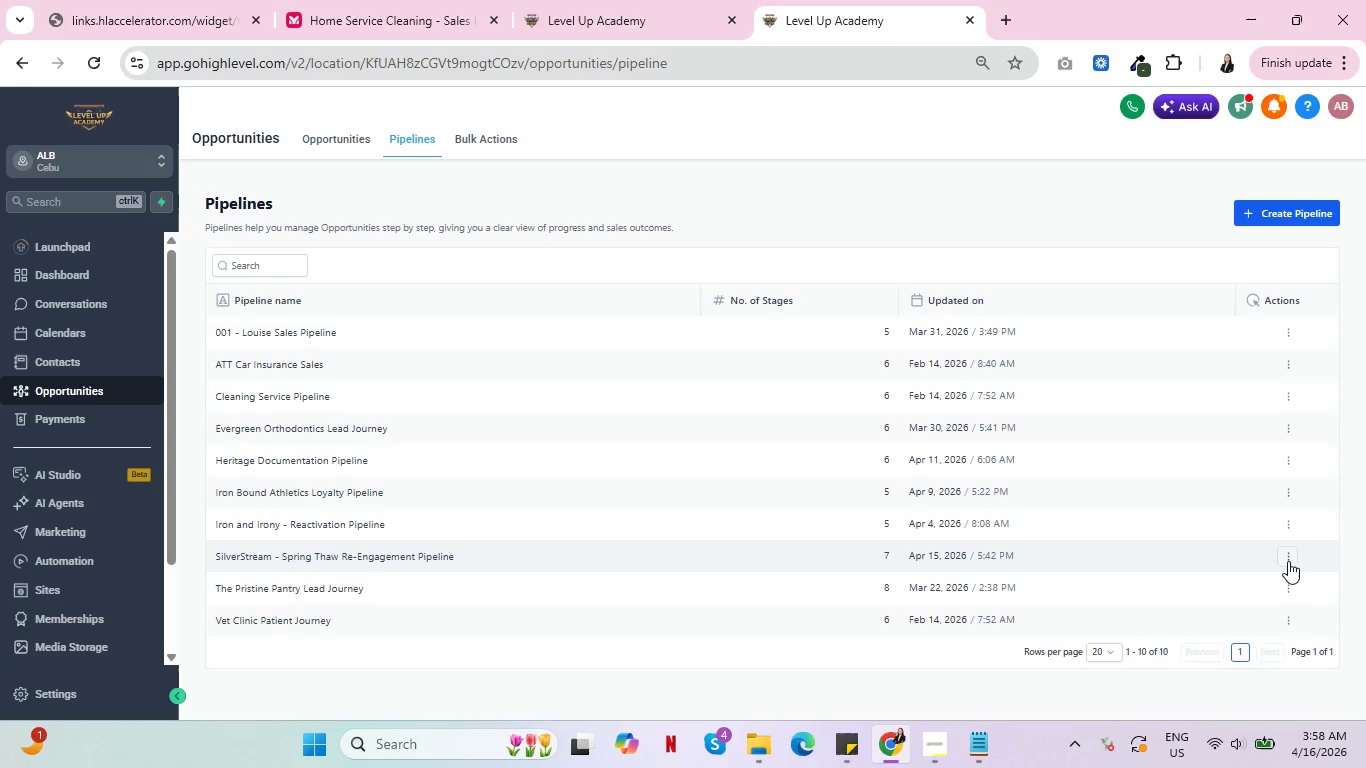 
left_click([1289, 561])
 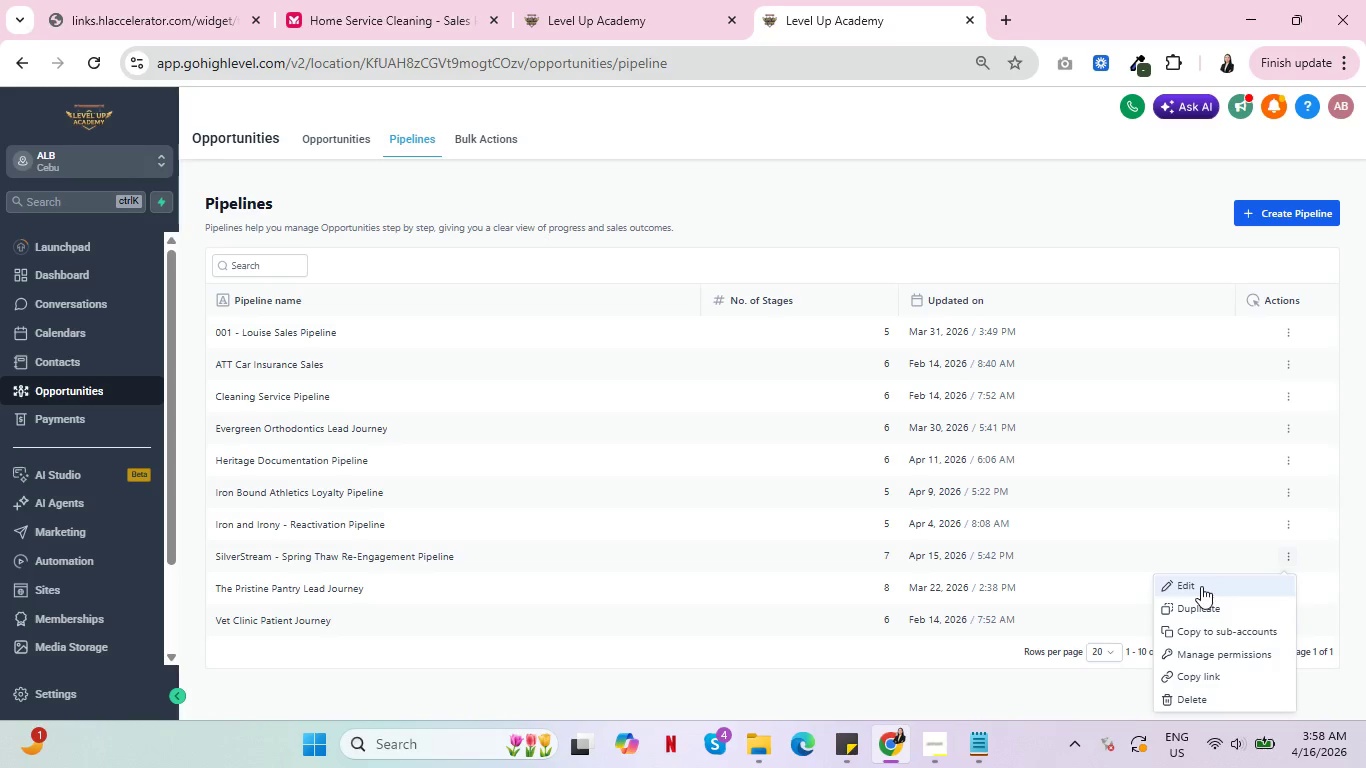 
left_click([1201, 586])
 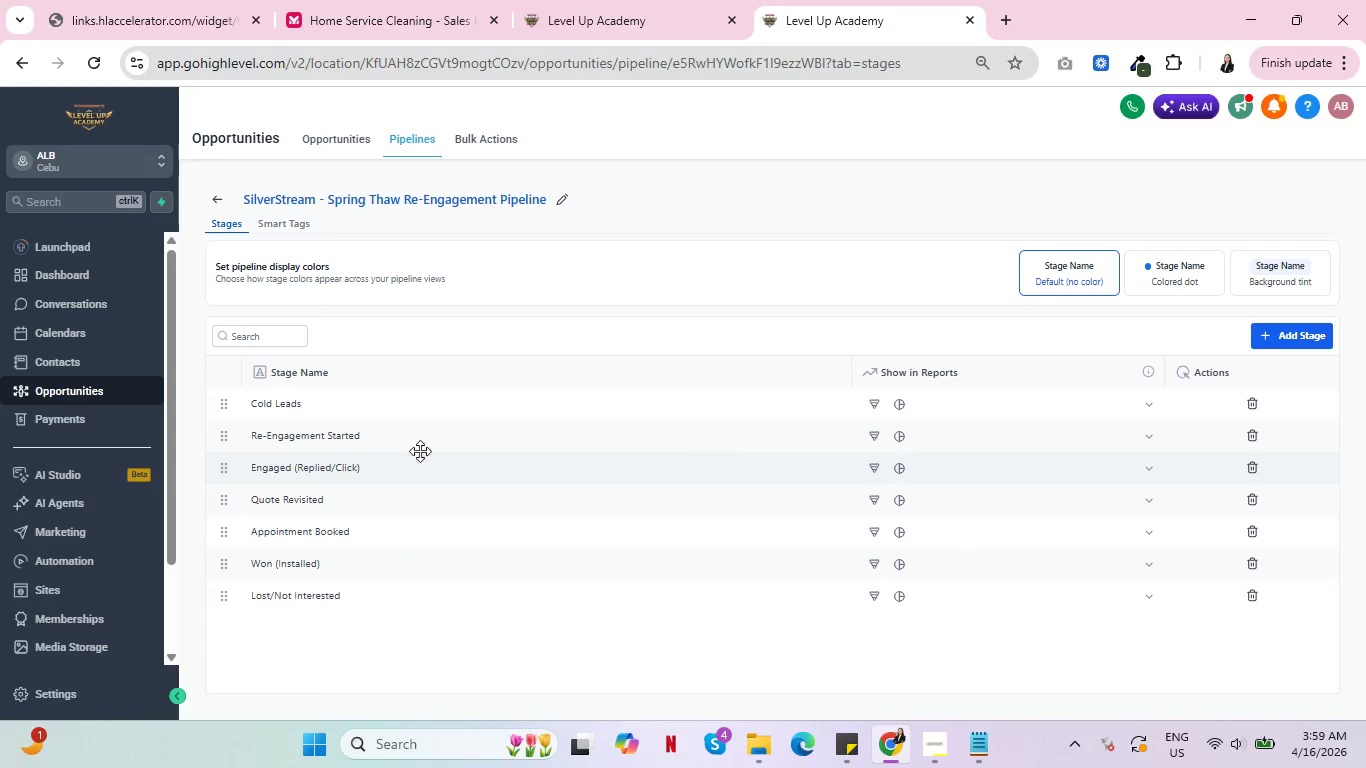 
left_click([275, 464])
 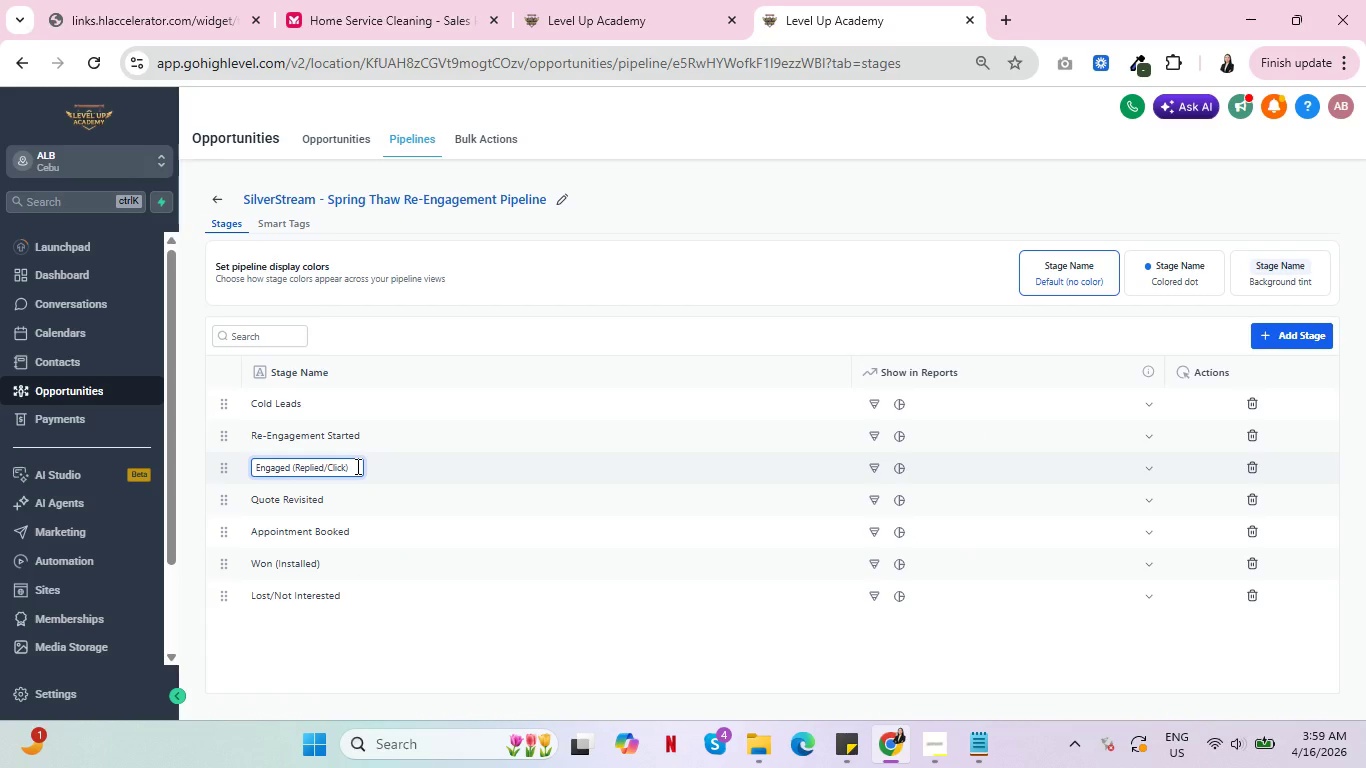 
left_click_drag(start_coordinate=[356, 466], to_coordinate=[324, 465])
 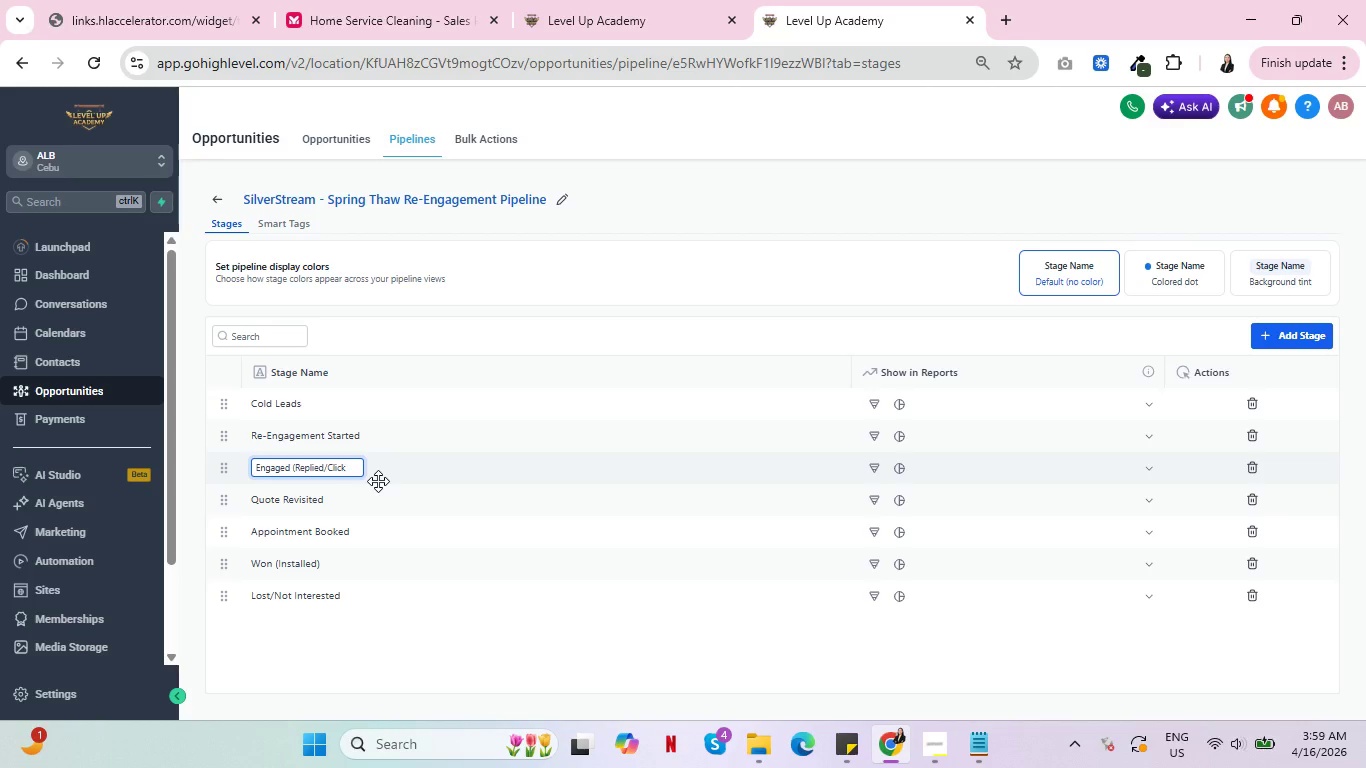 
key(Backspace)
 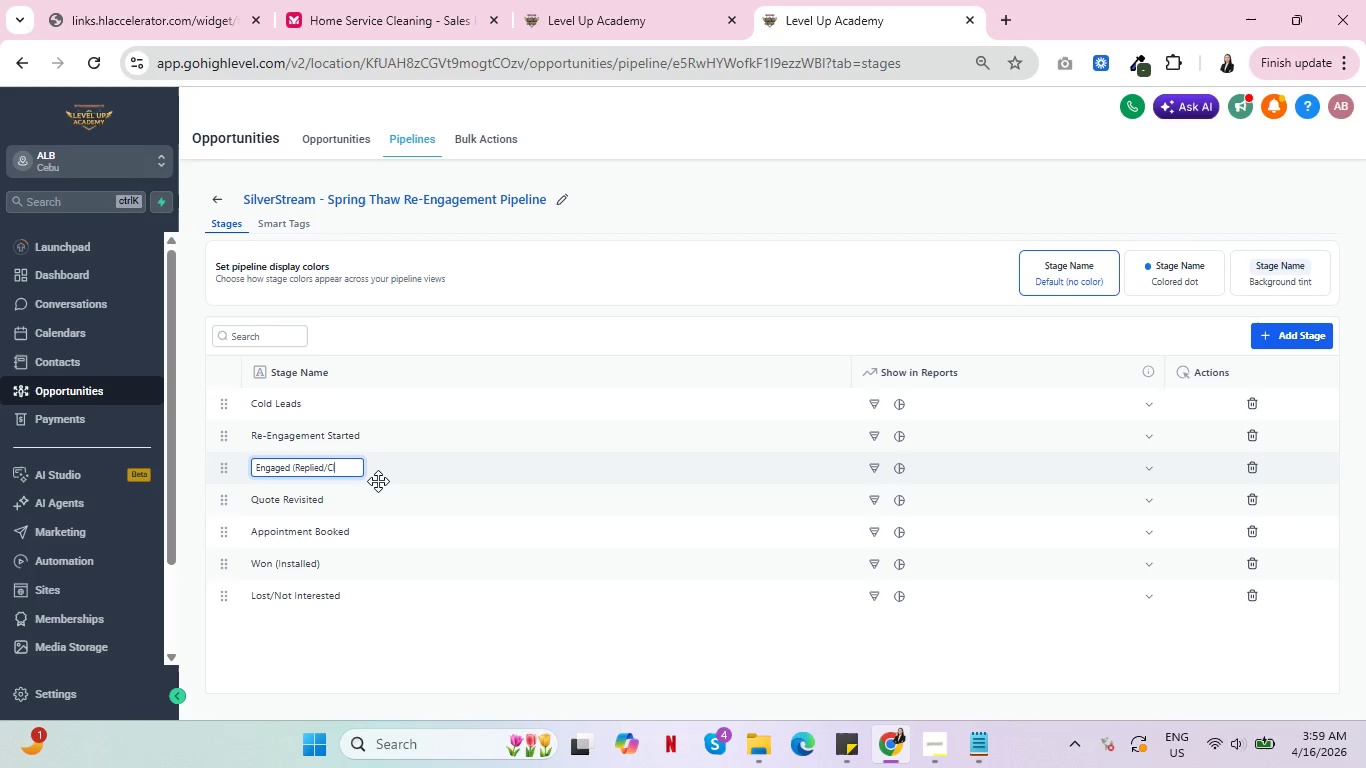 
key(Backspace)
 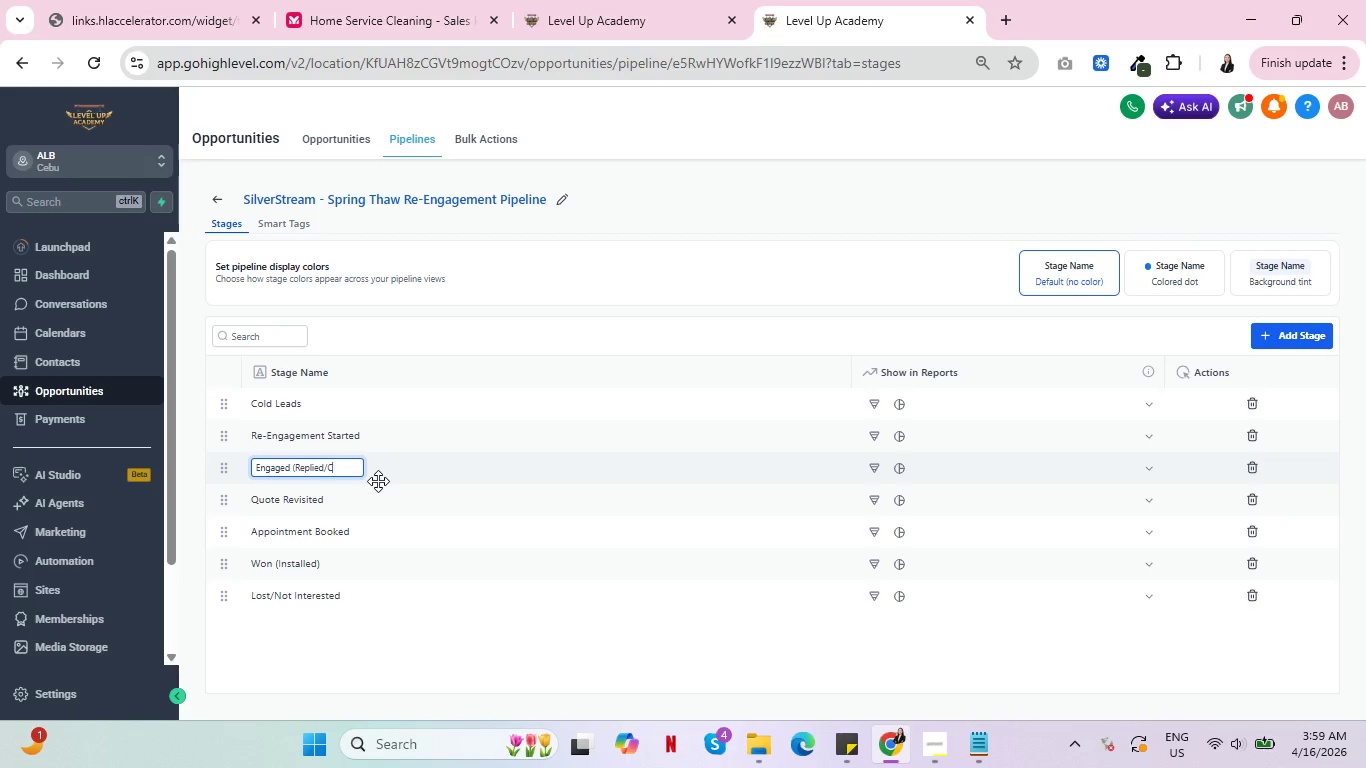 
key(Backspace)
 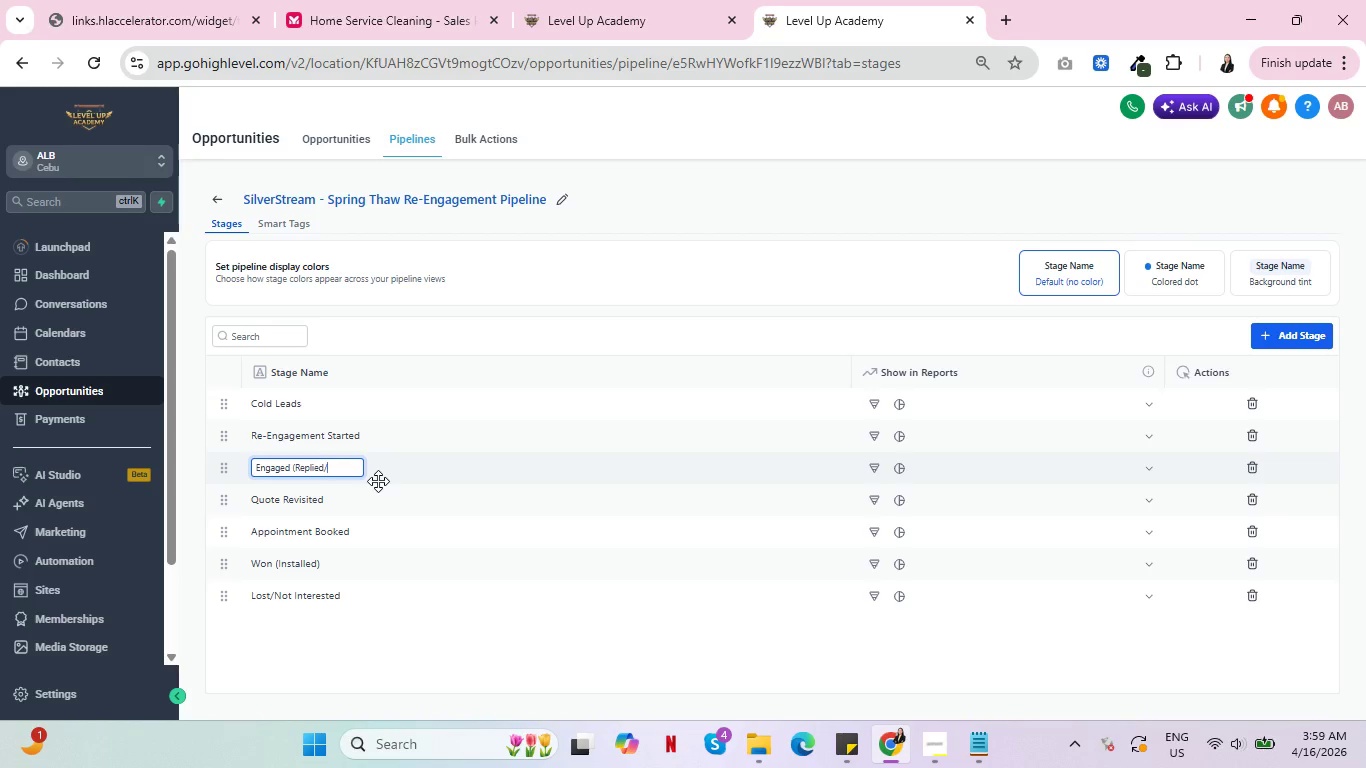 
key(Backspace)
 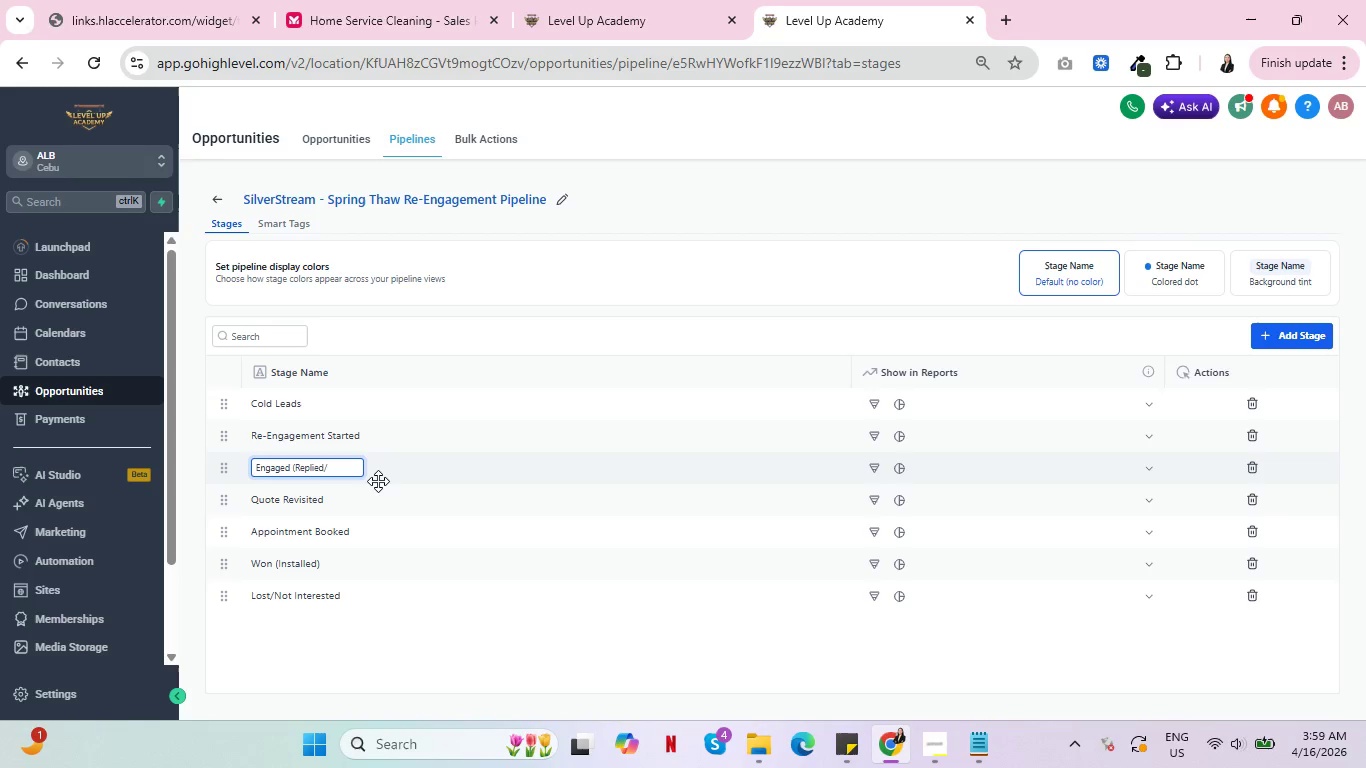 
key(Backspace)
 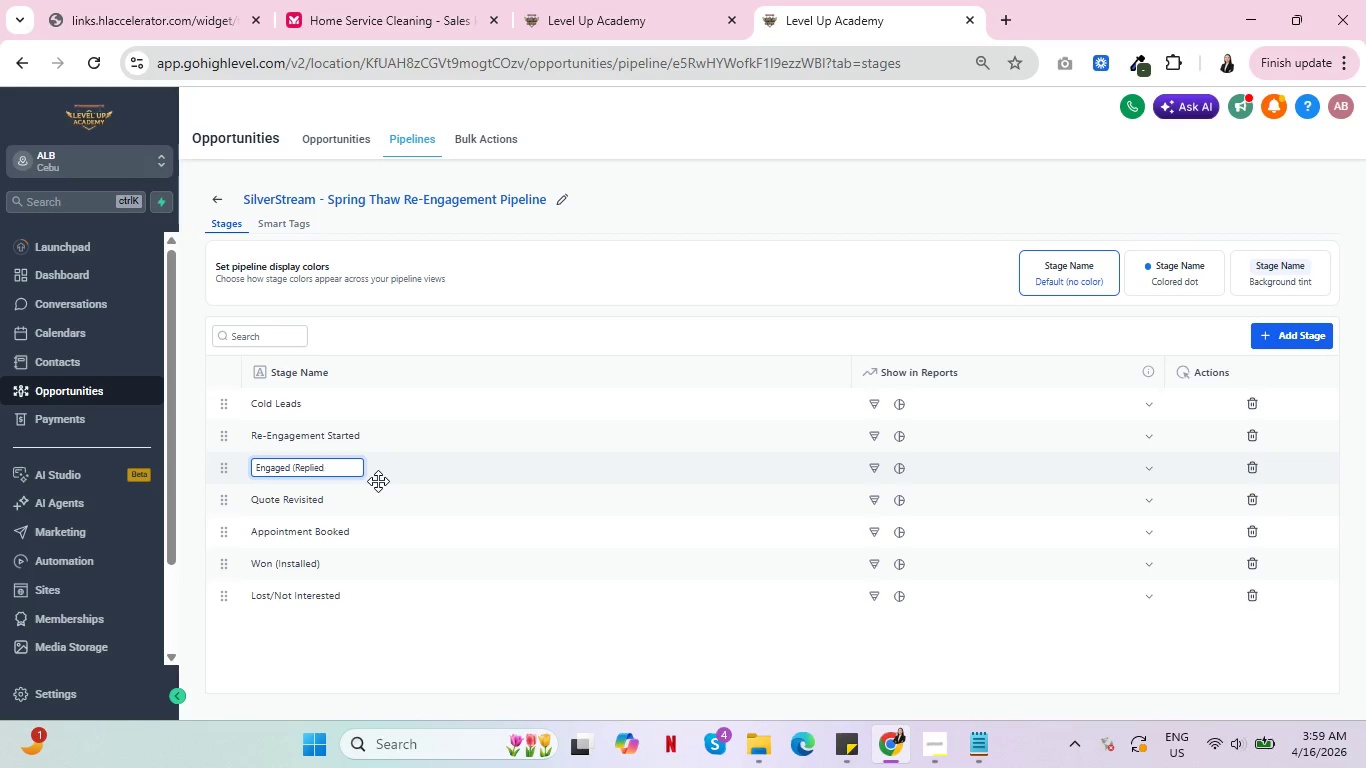 
key(Backspace)
 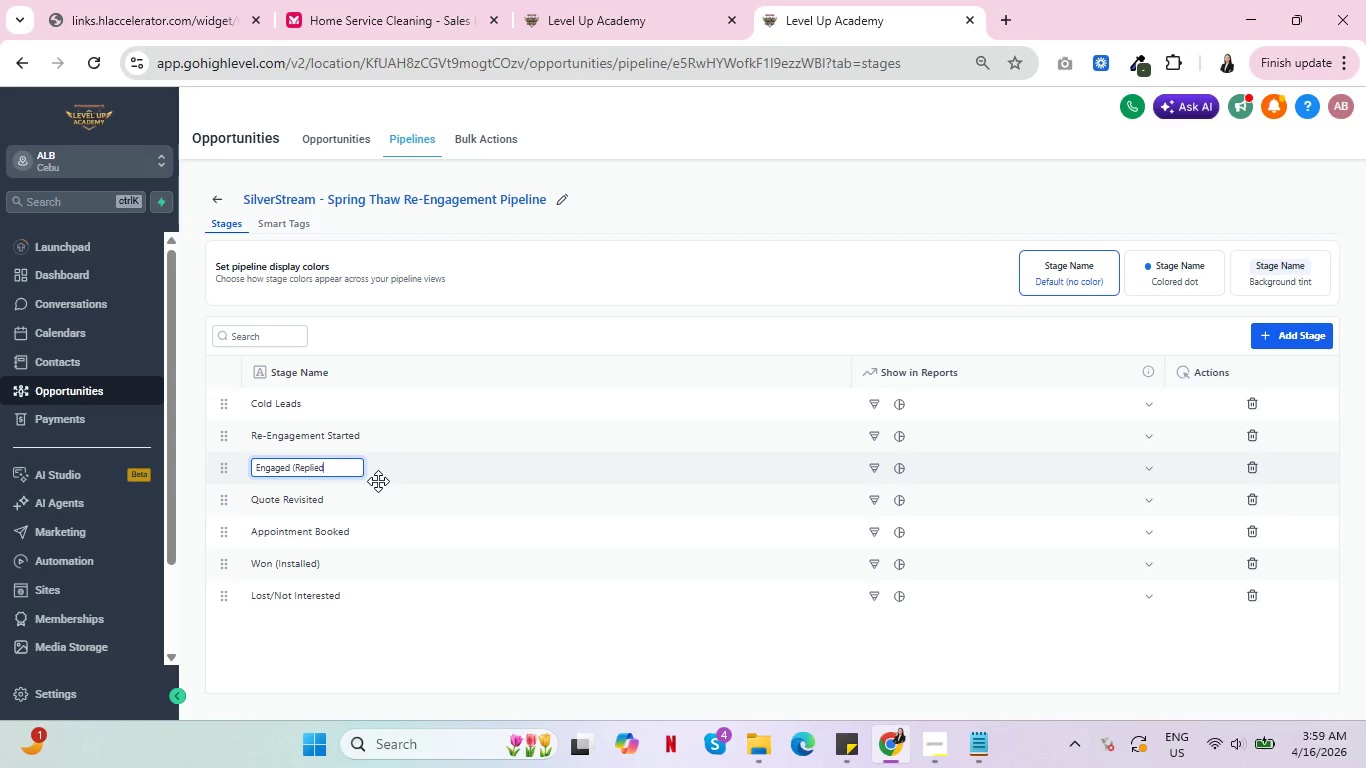 
key(Backspace)
 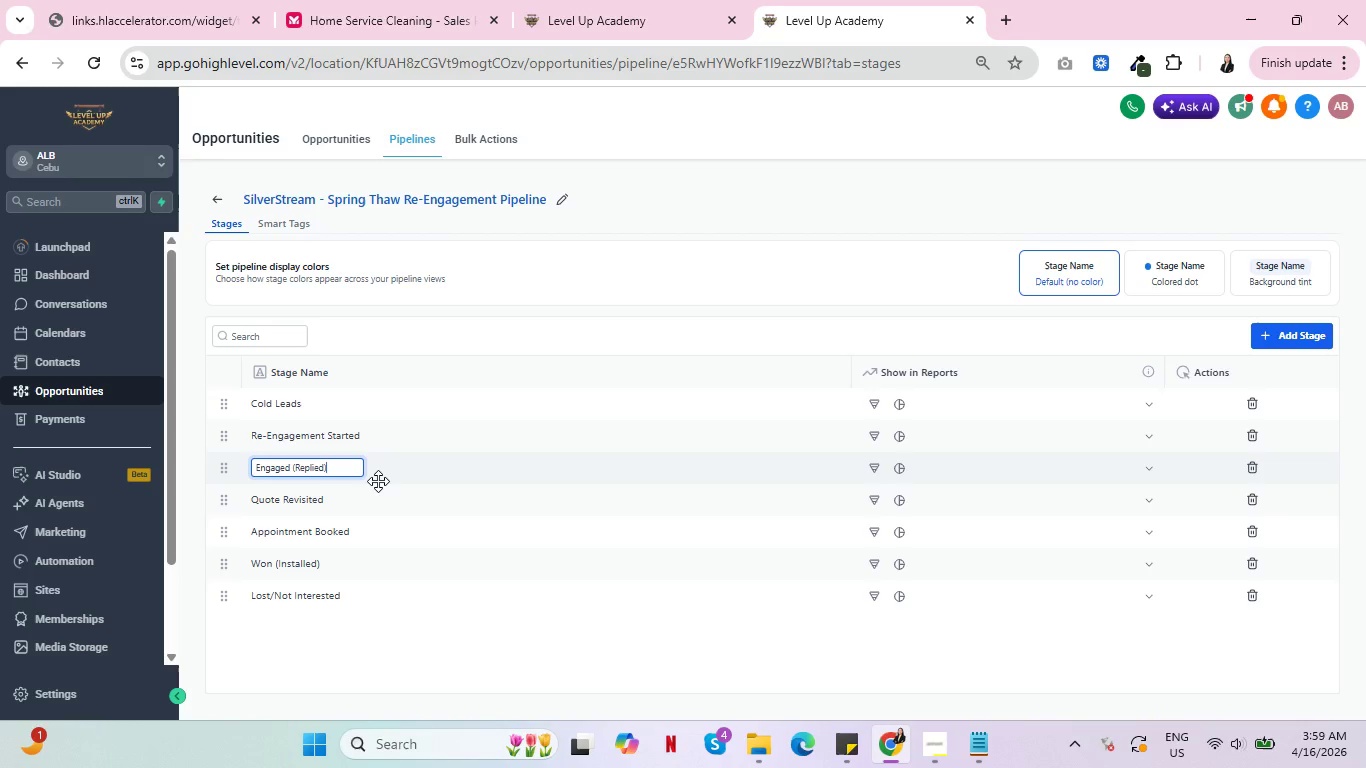 
key(Shift+0)
 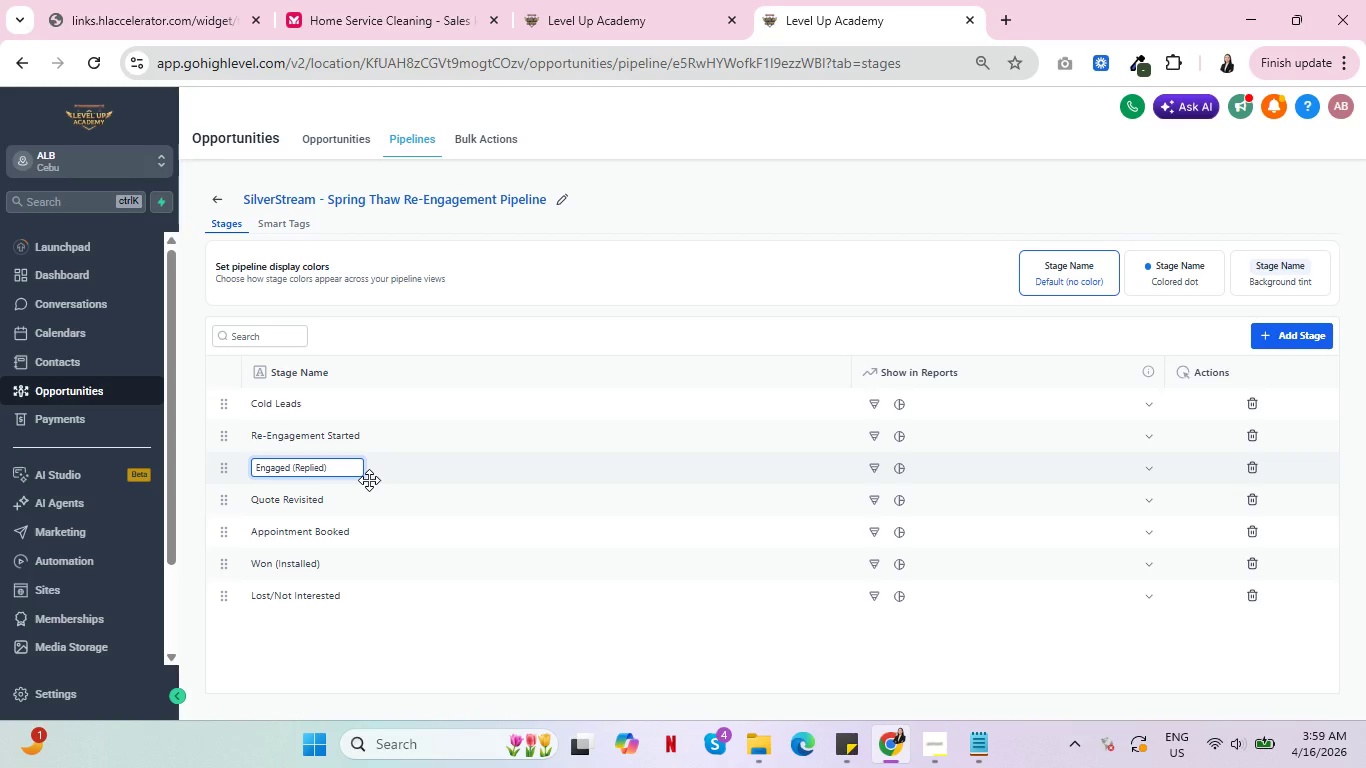 
wait(6.09)
 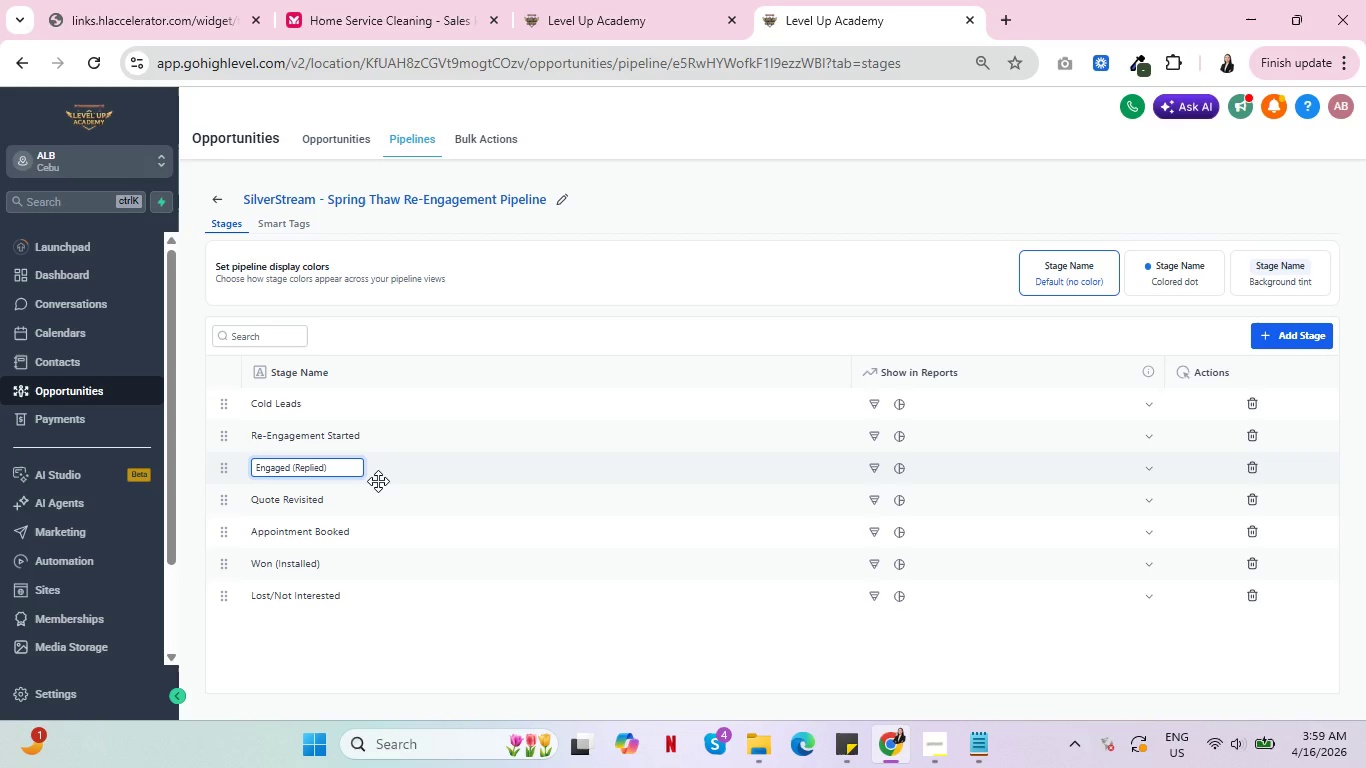 
left_click([488, 338])
 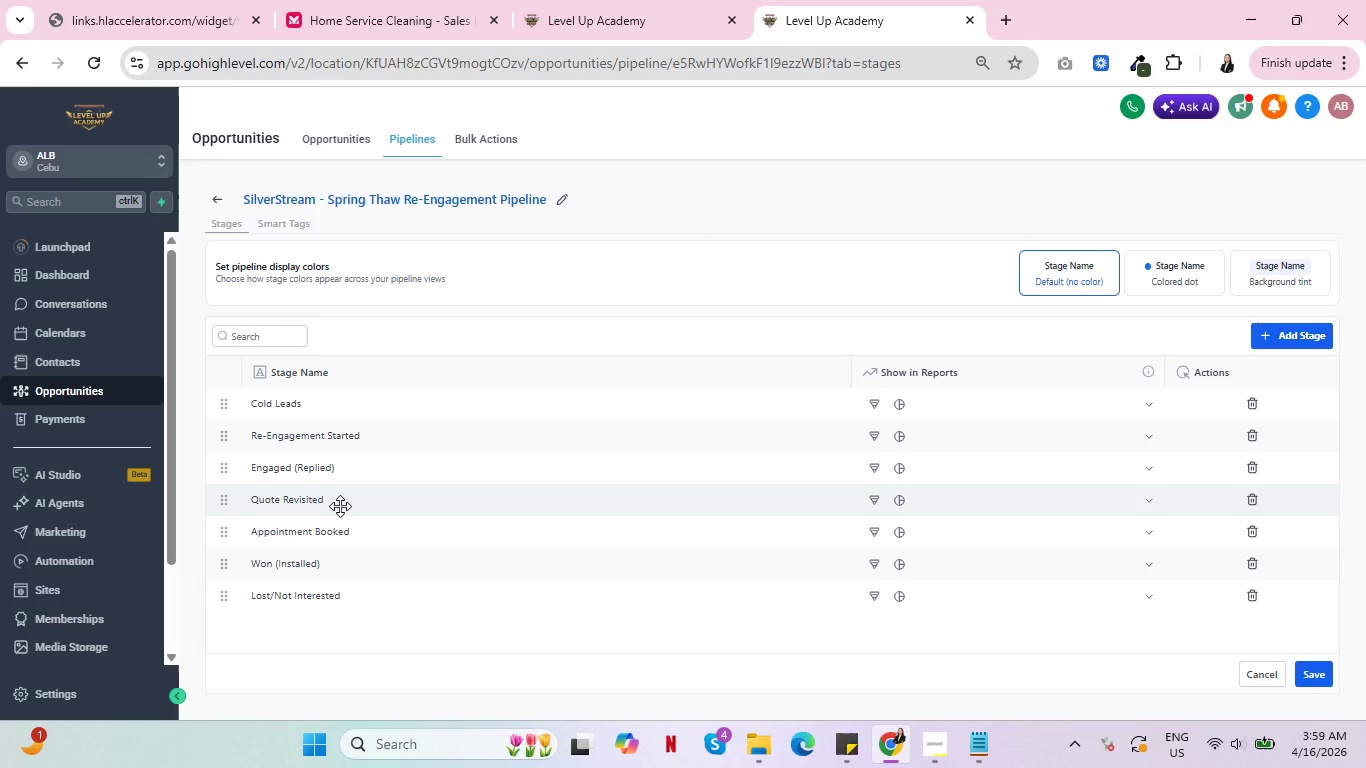 
wait(5.66)
 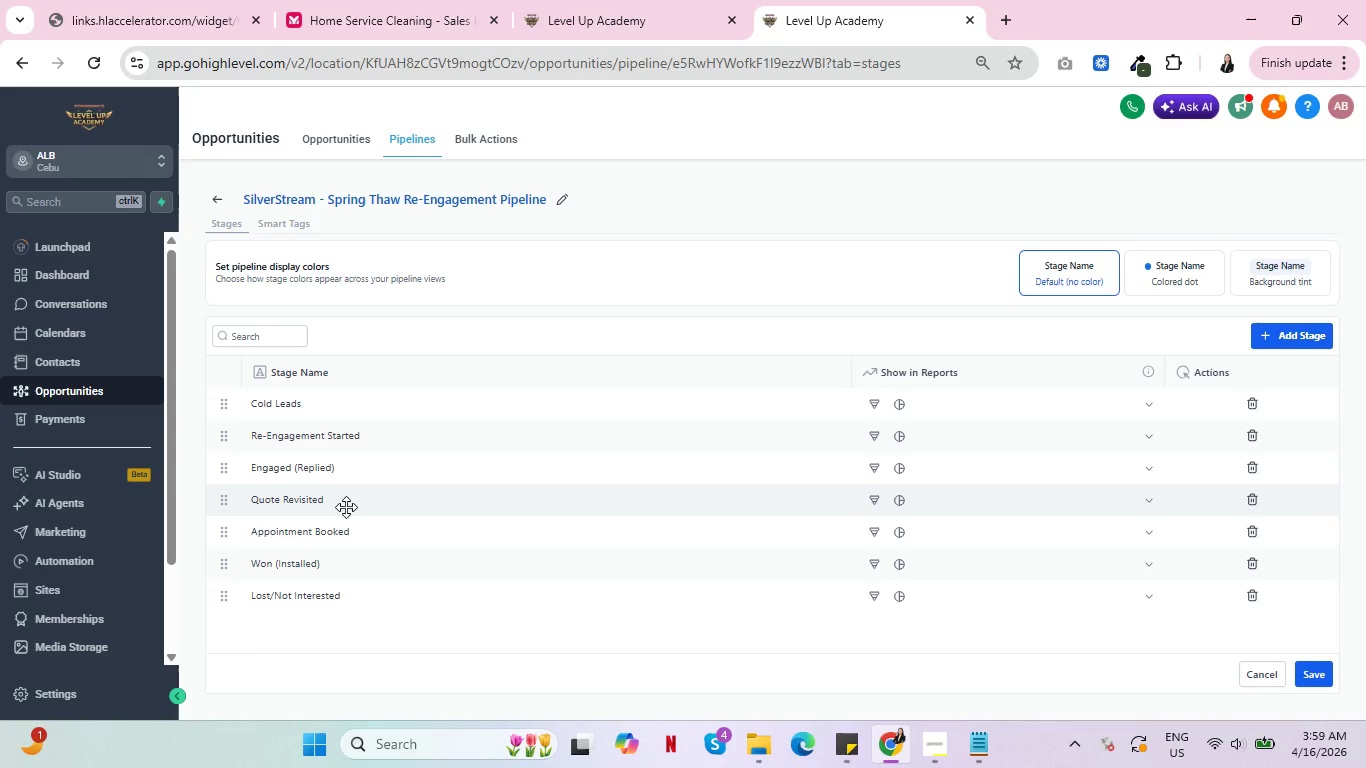 
left_click([654, 0])
 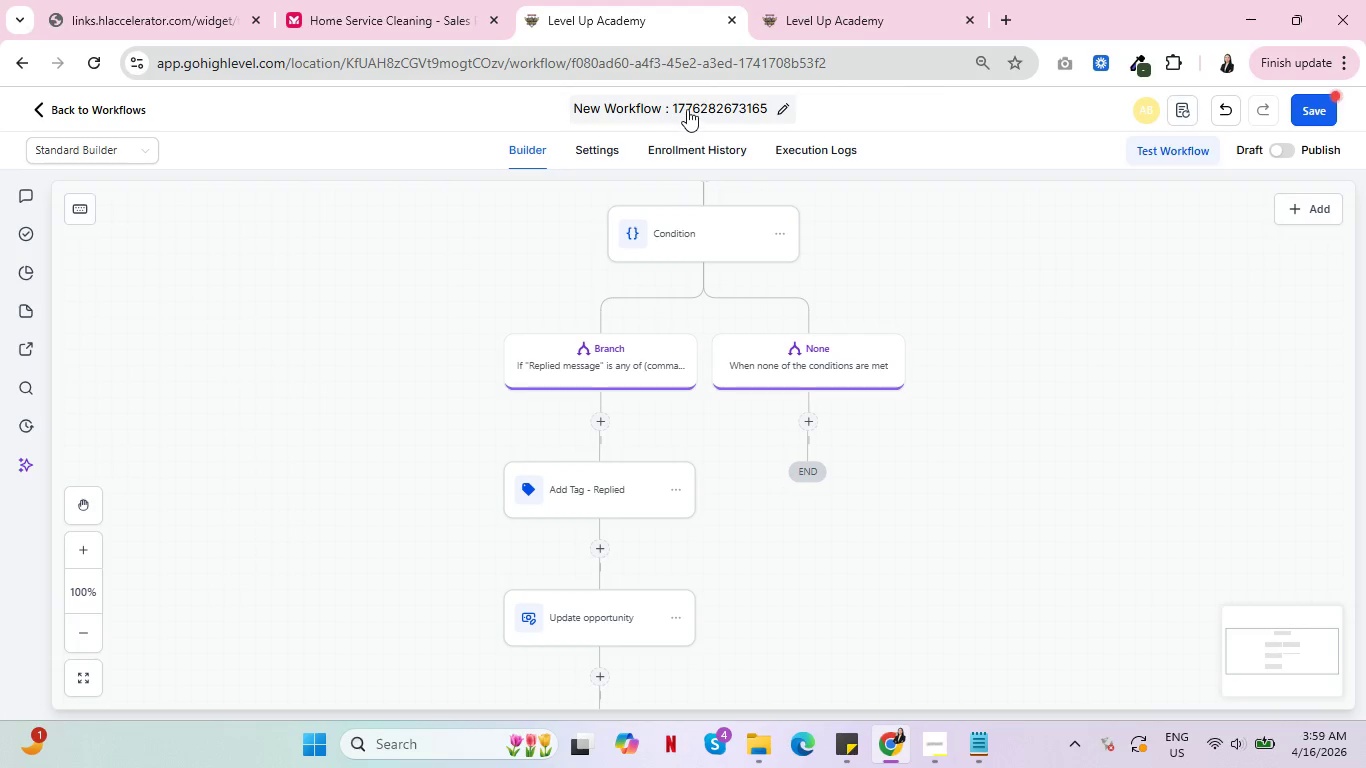 
left_click([687, 109])
 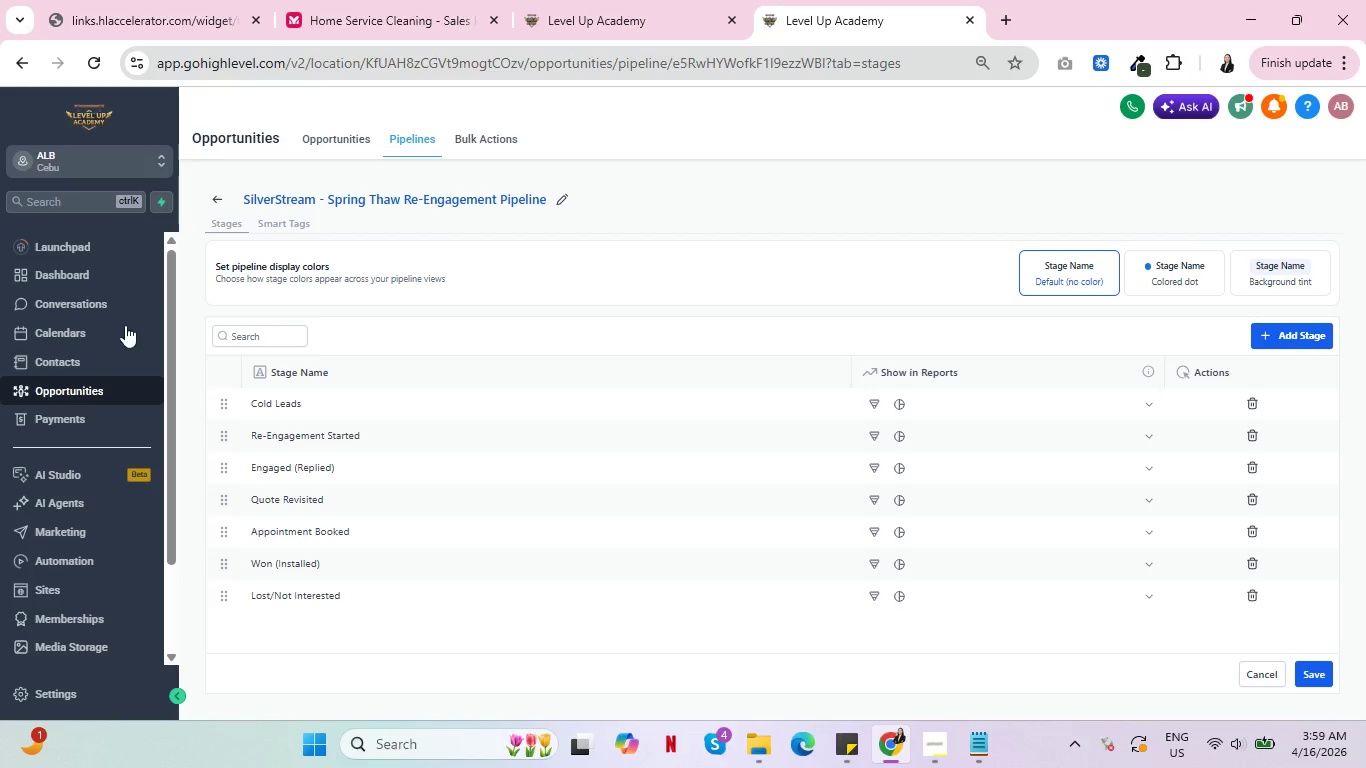 
left_click([78, 553])
 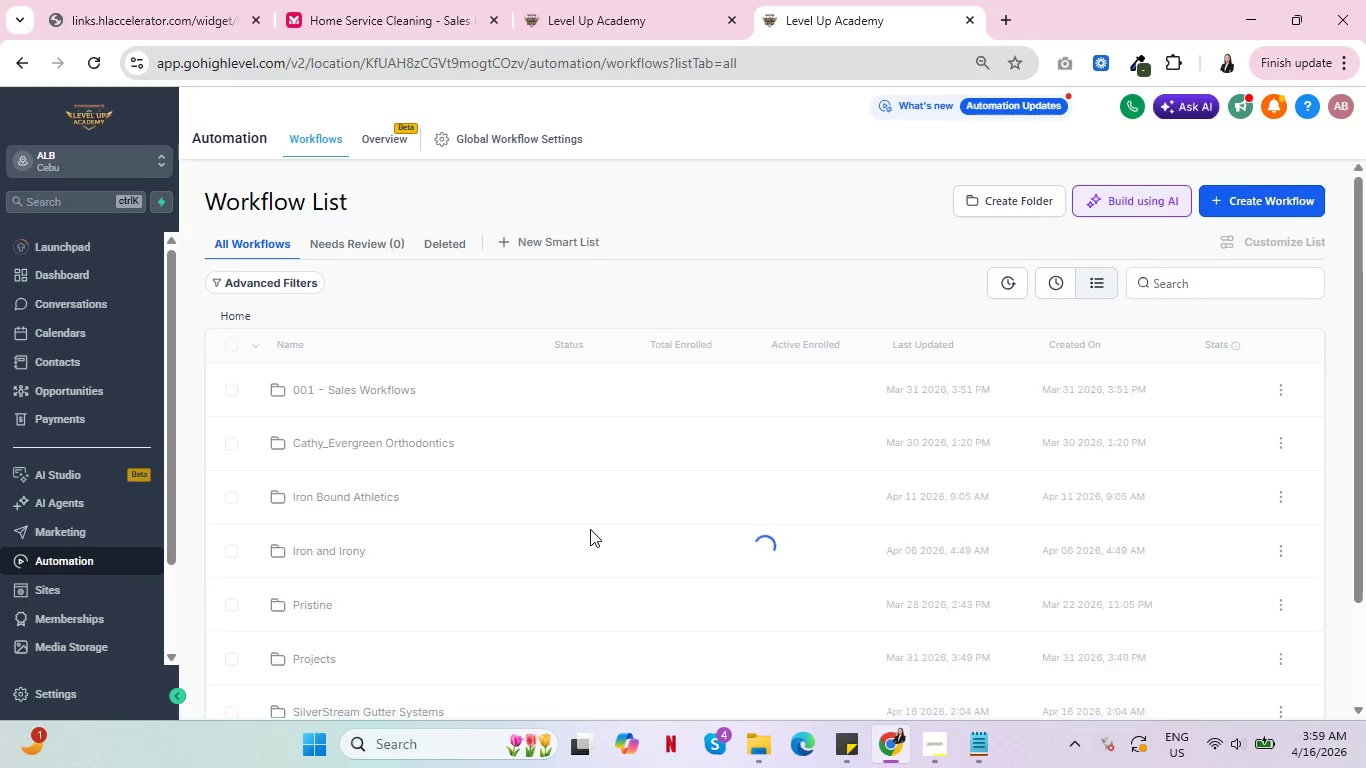 
scroll: coordinate [590, 530], scroll_direction: down, amount: 6.0
 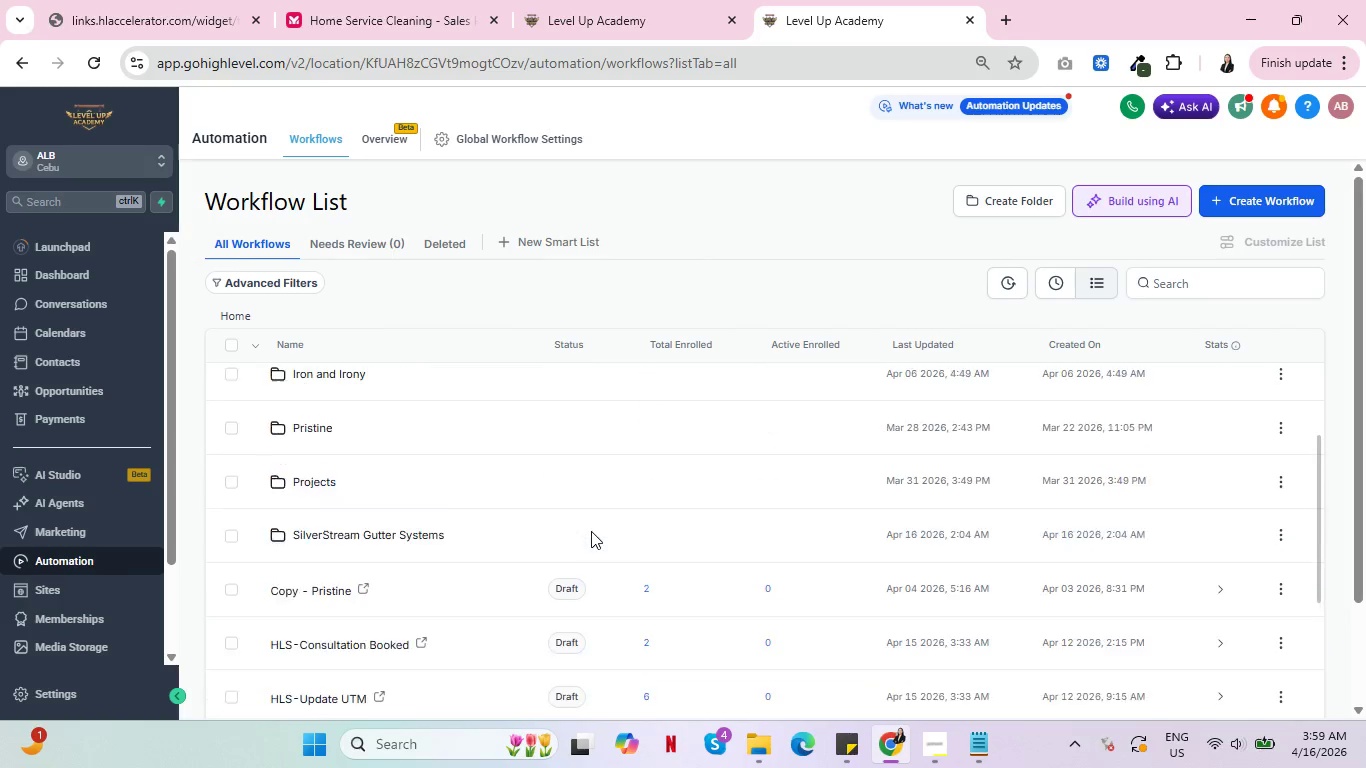 
scroll: coordinate [591, 532], scroll_direction: up, amount: 3.0
 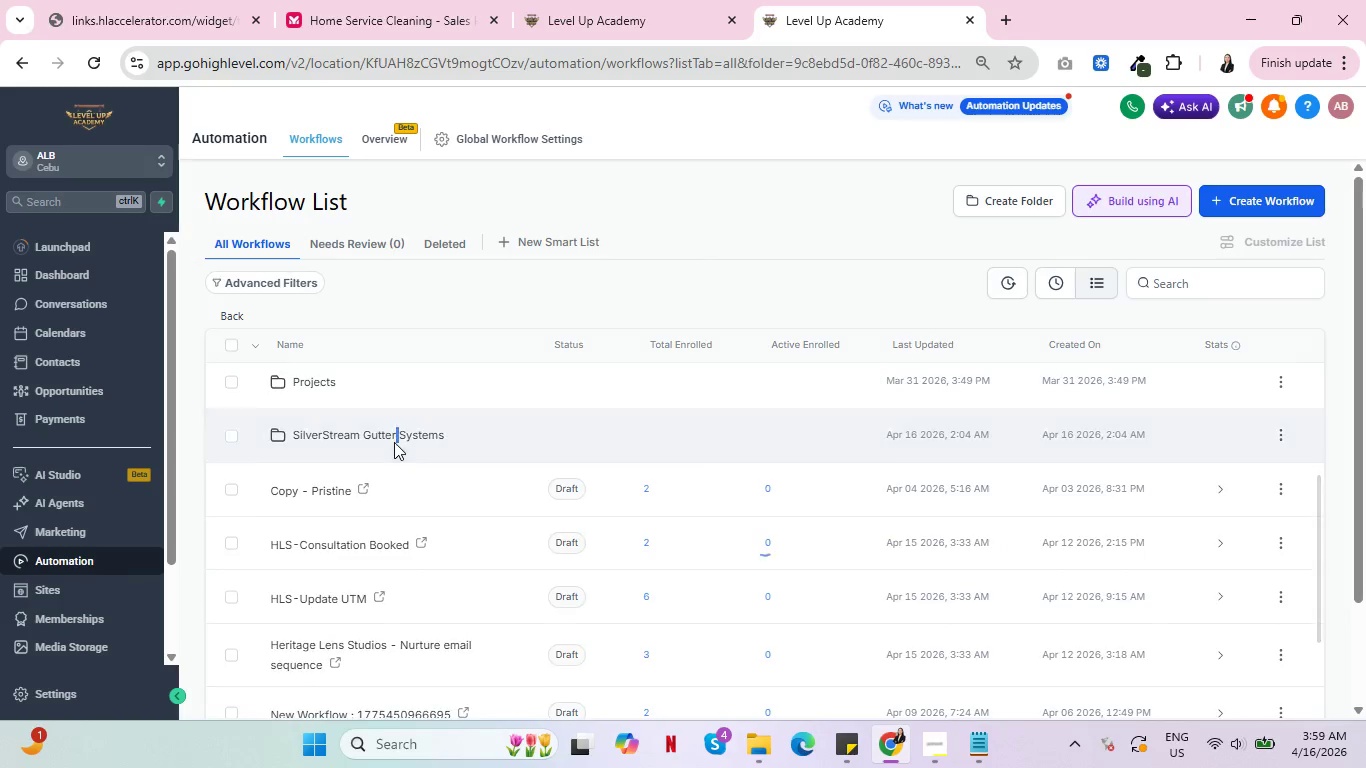 
double_click([394, 442])
 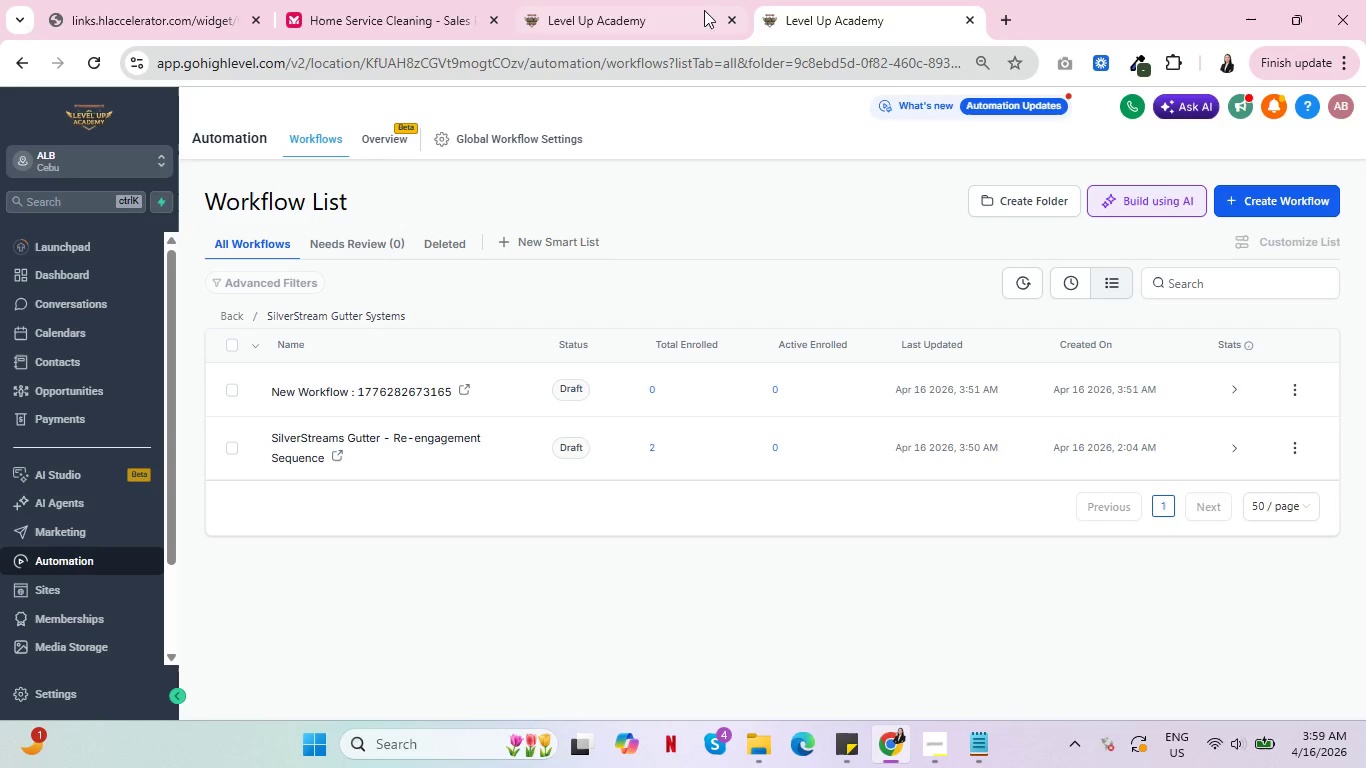 
left_click([645, 0])
 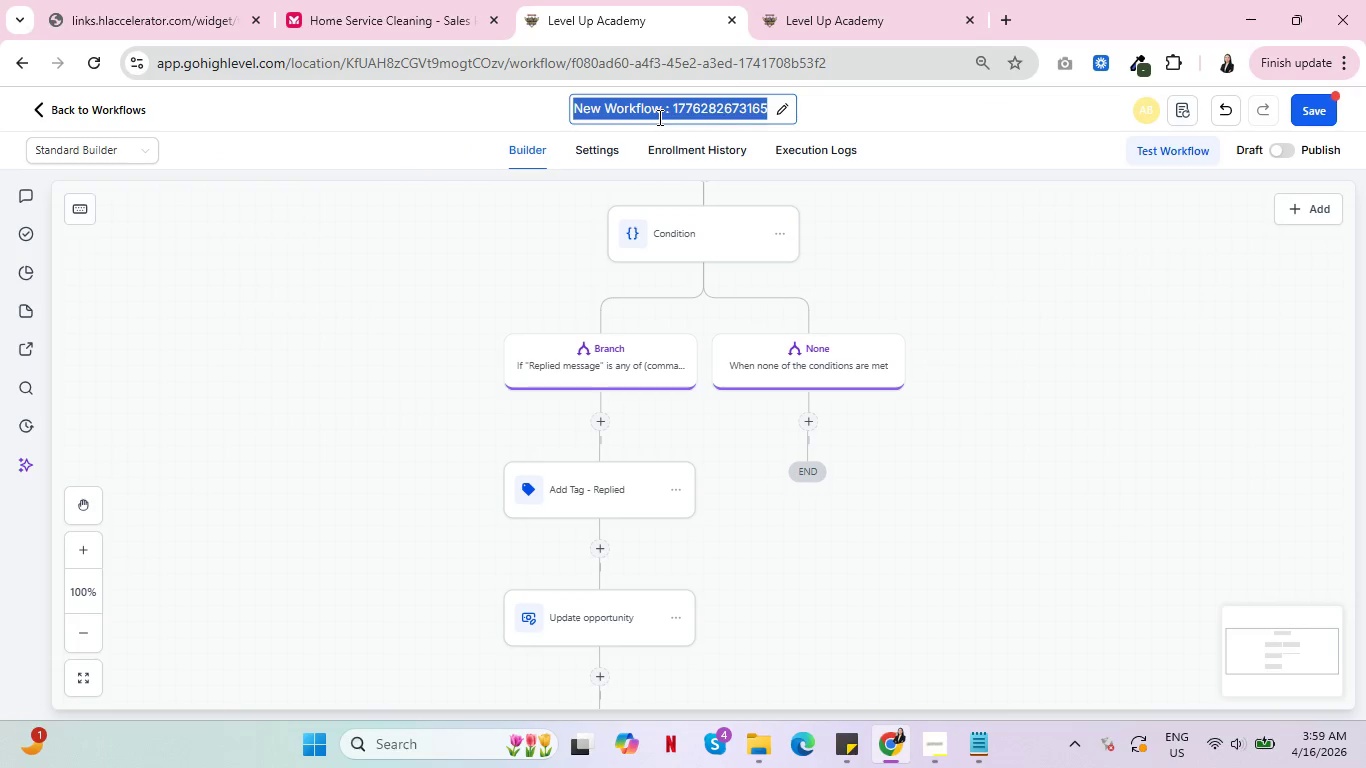 
left_click([658, 117])
 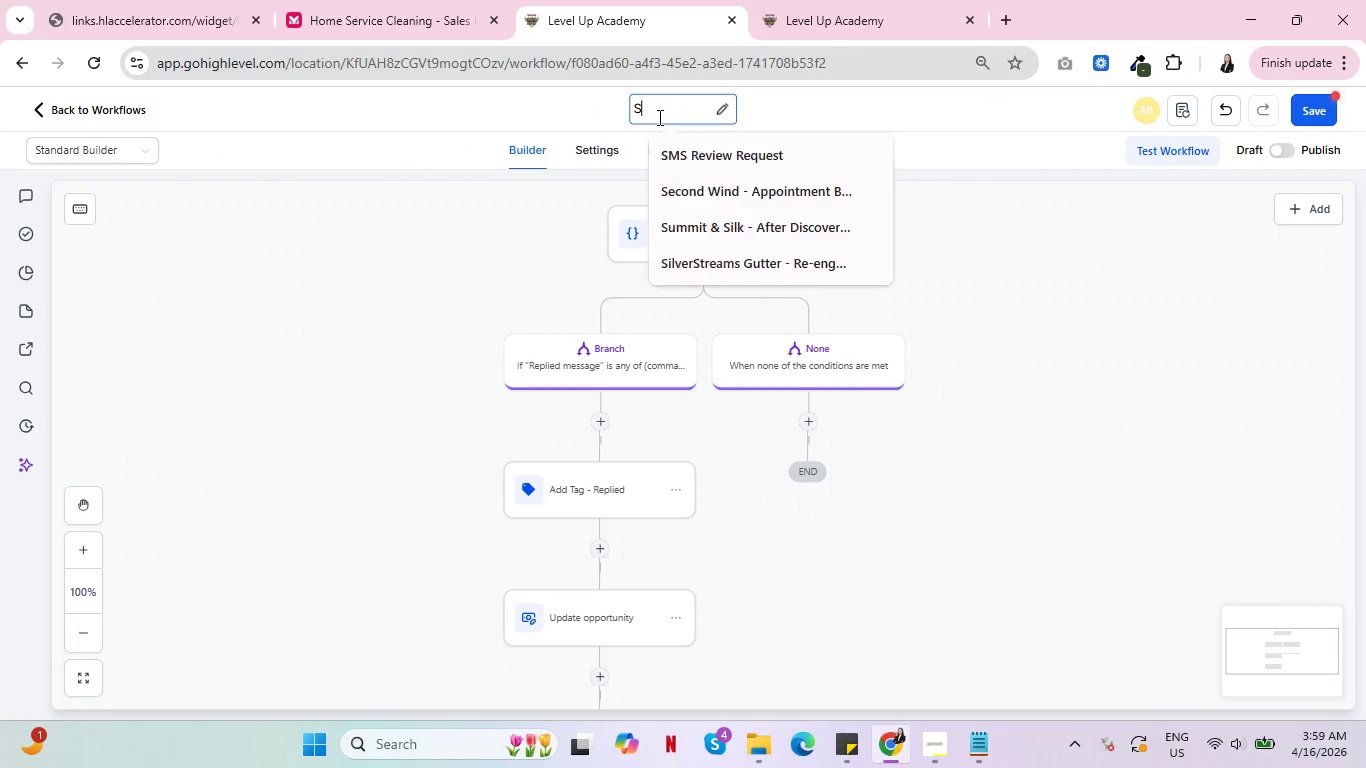 
type(SilverStream Gutter - Replied)
 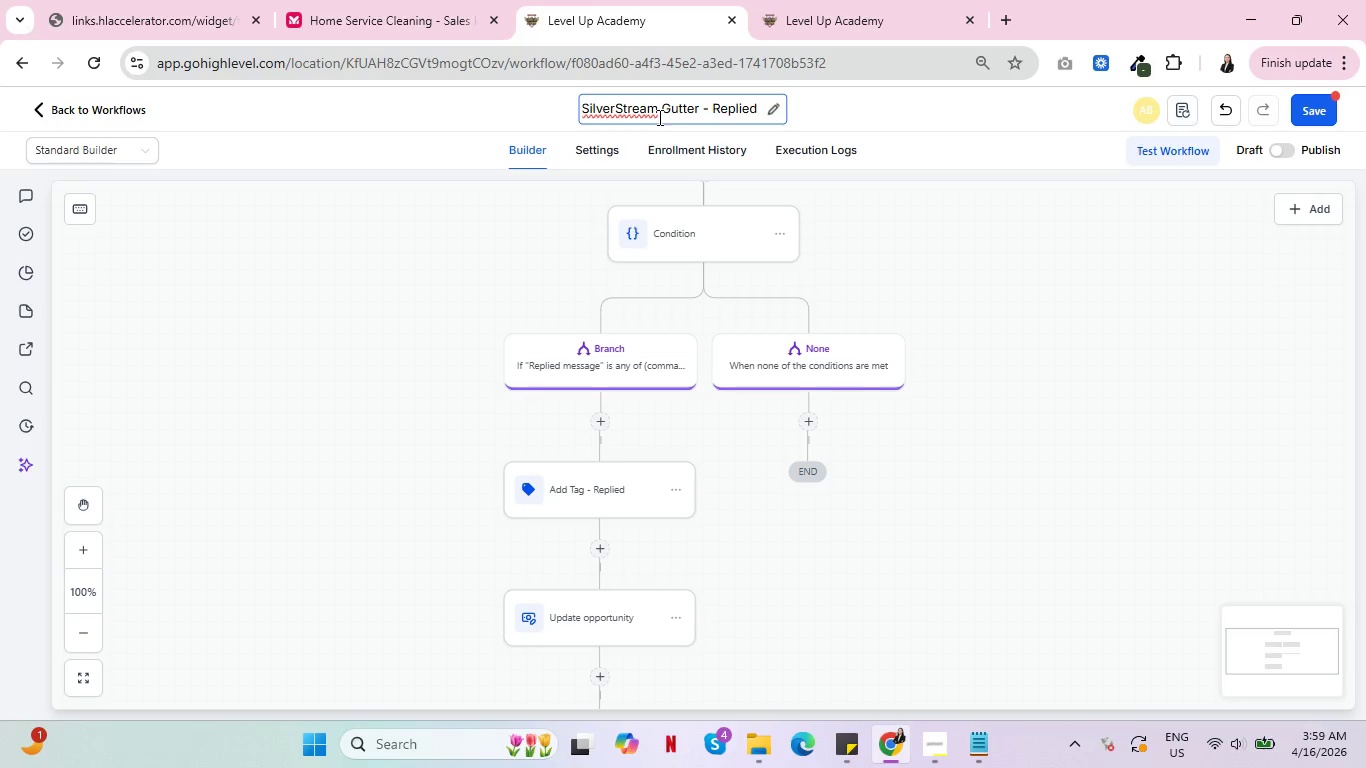 
left_click([714, 110])
 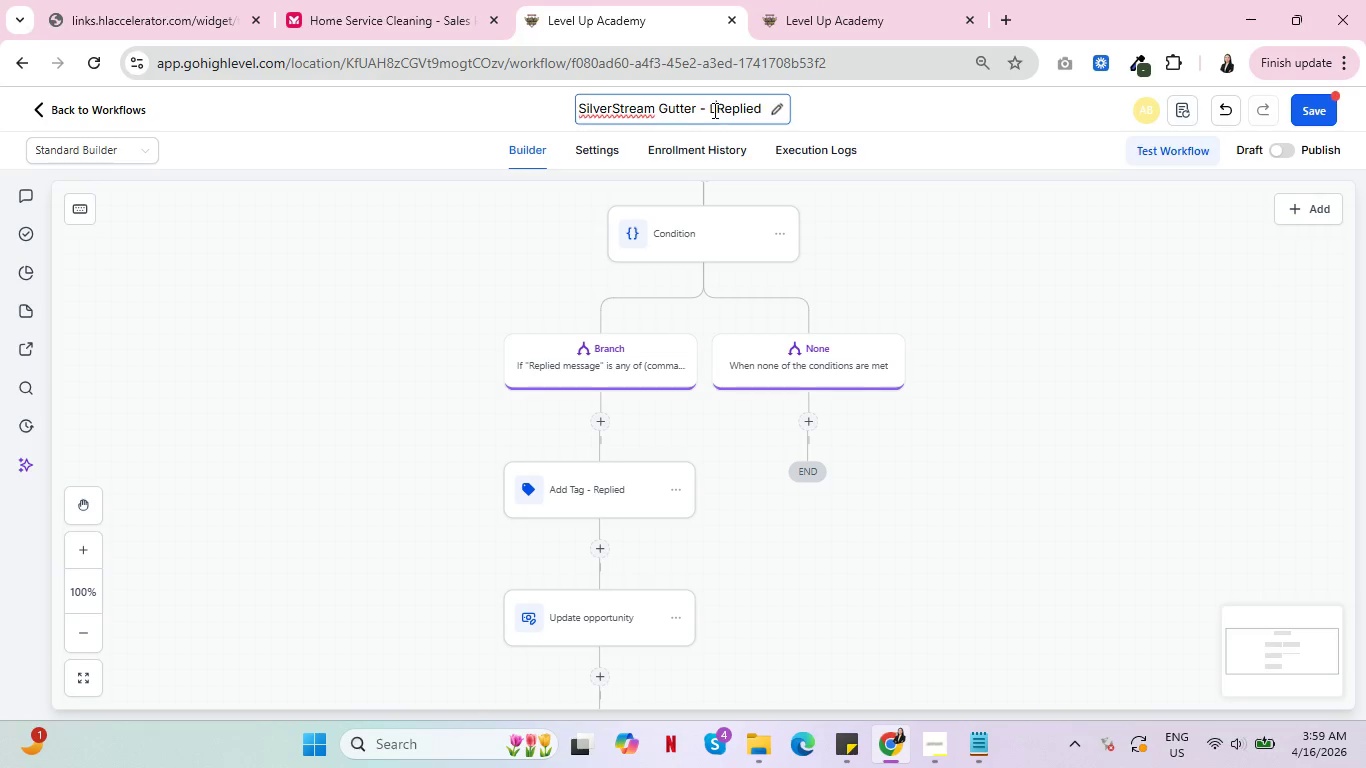 
type(LEad)
key(Backspace)
key(Backspace)
key(Backspace)
type(ead )
 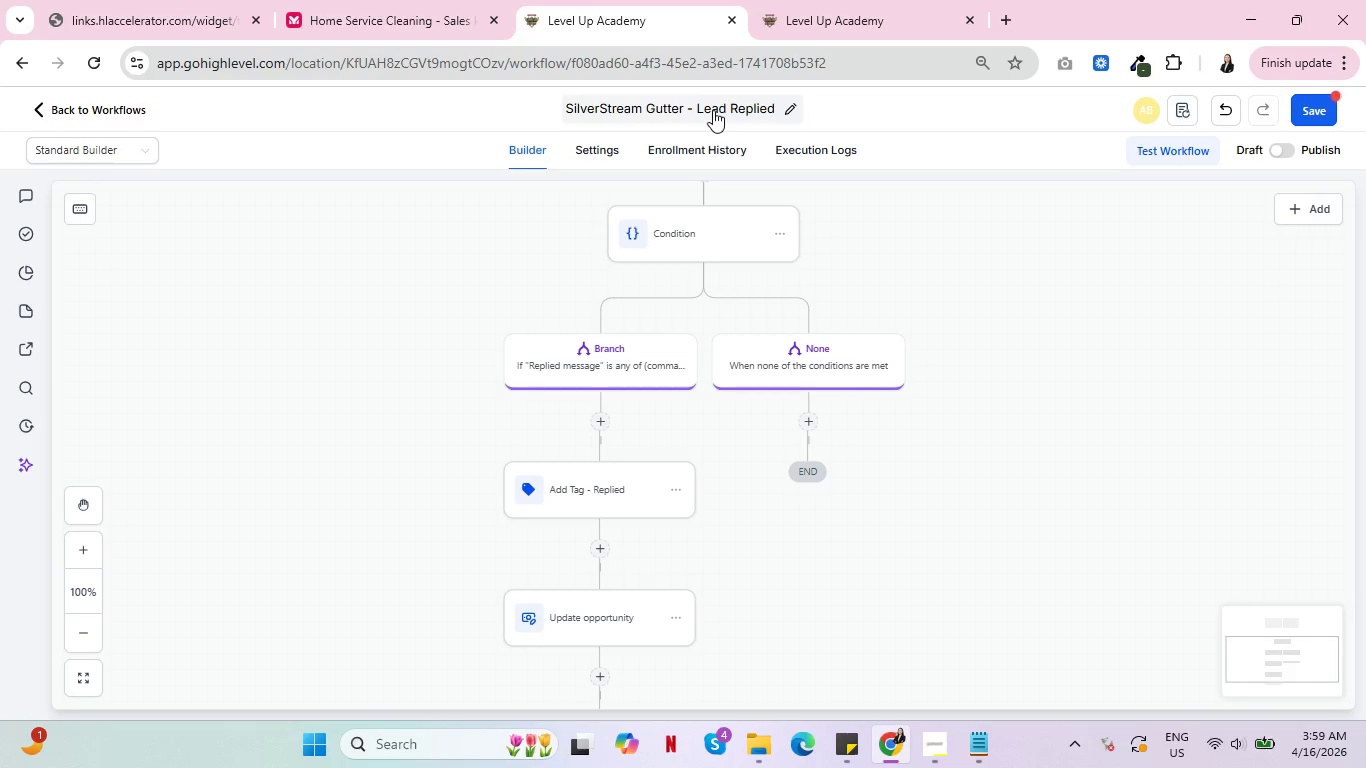 
key(Enter)
 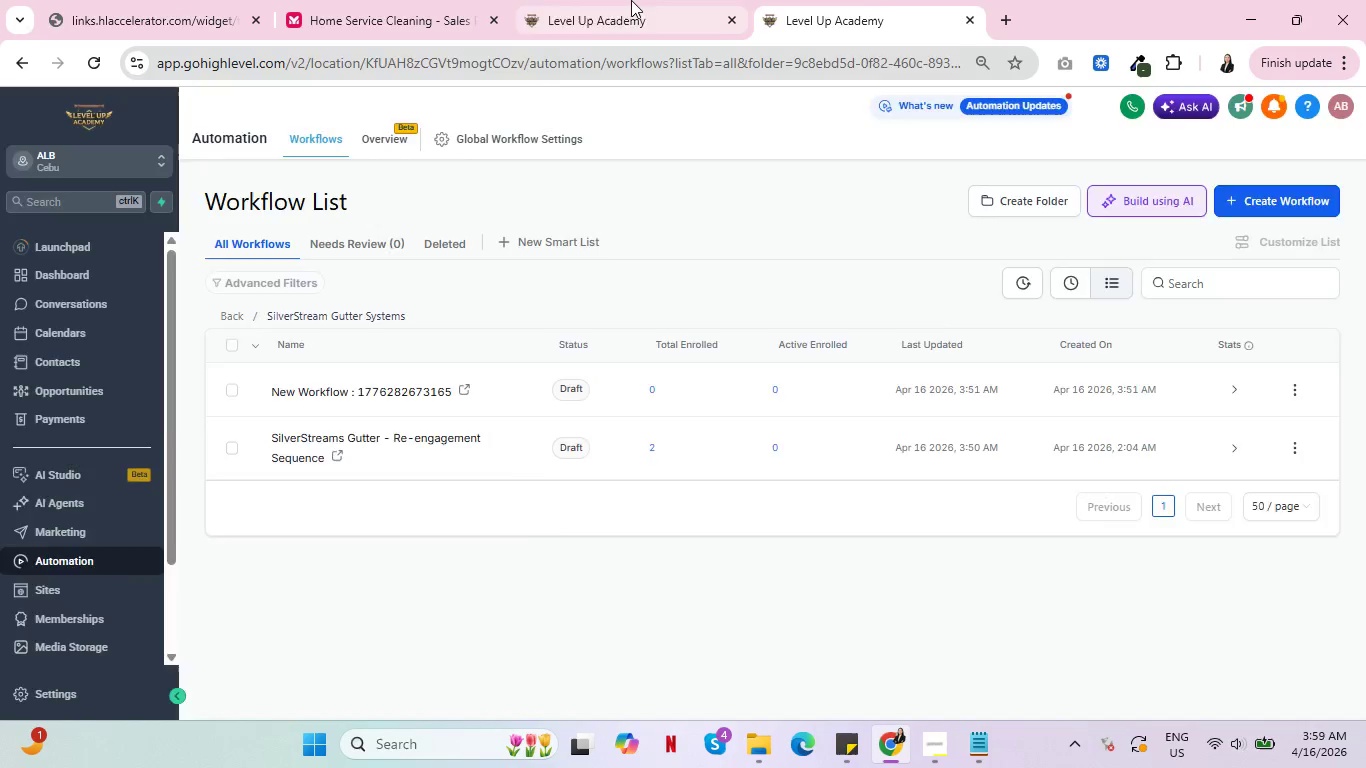 
double_click([631, 0])
 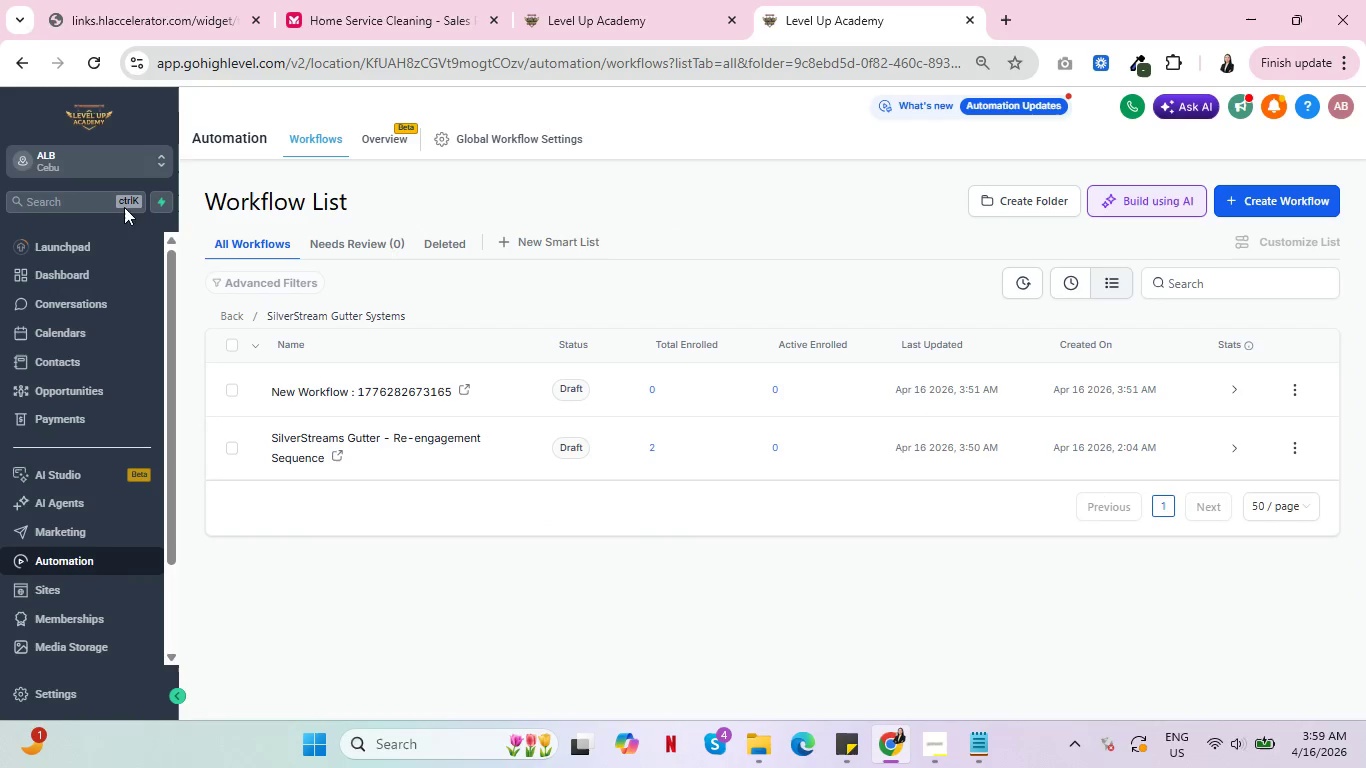 
left_click([879, 0])
 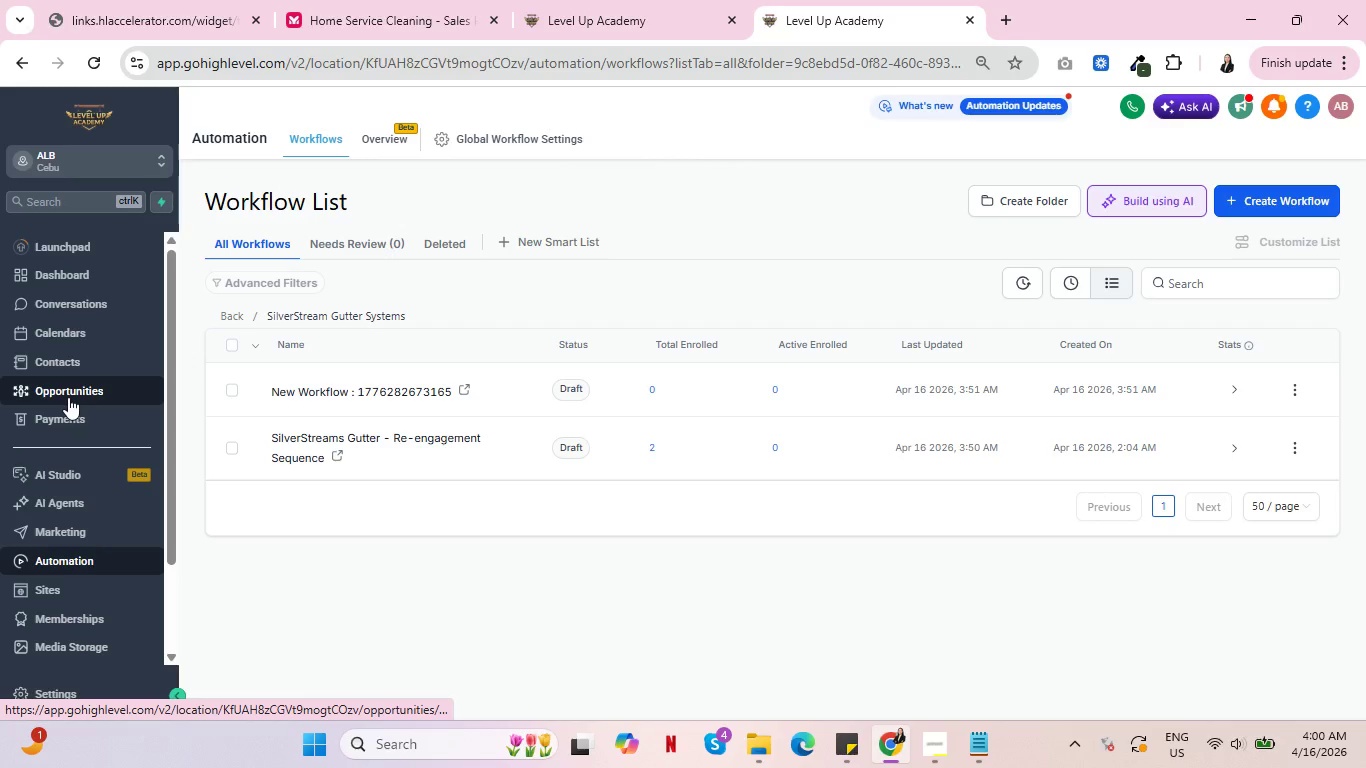 
left_click([68, 397])
 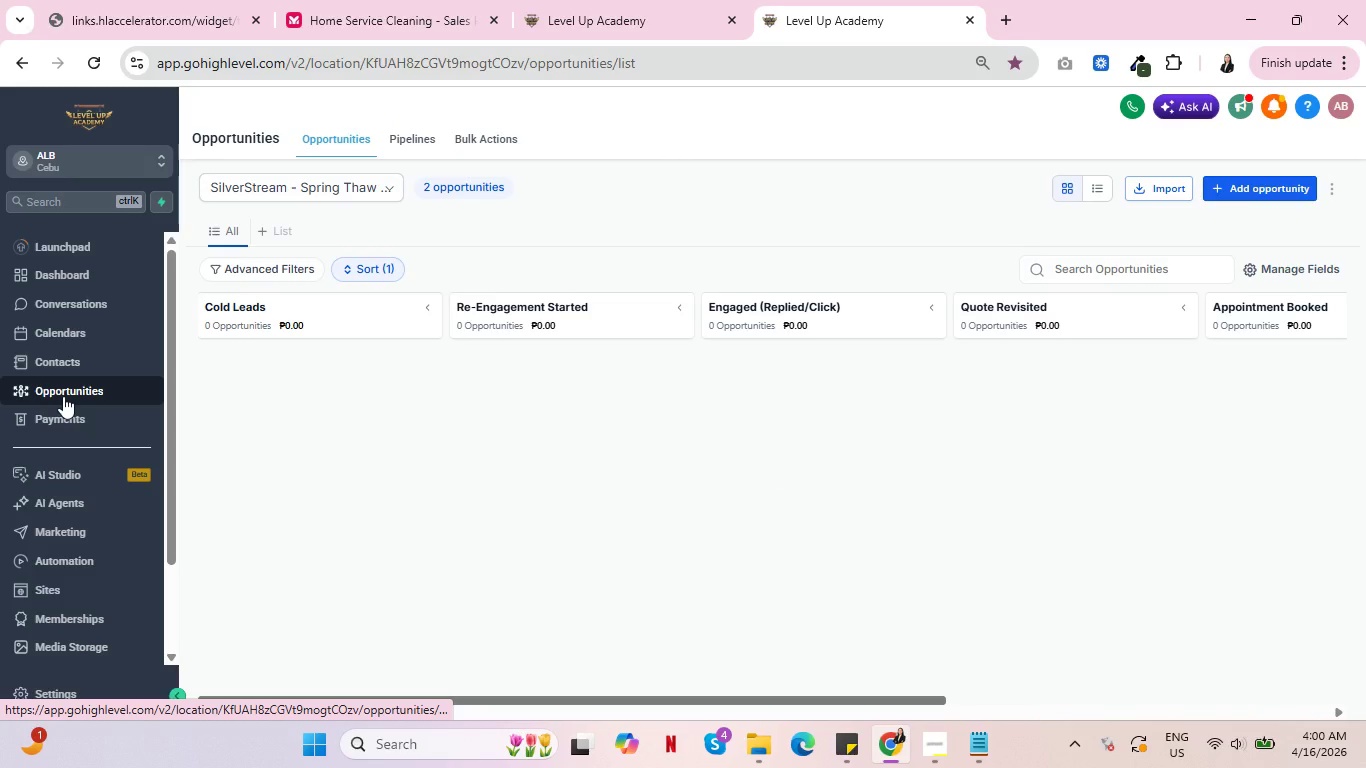 
wait(30.56)
 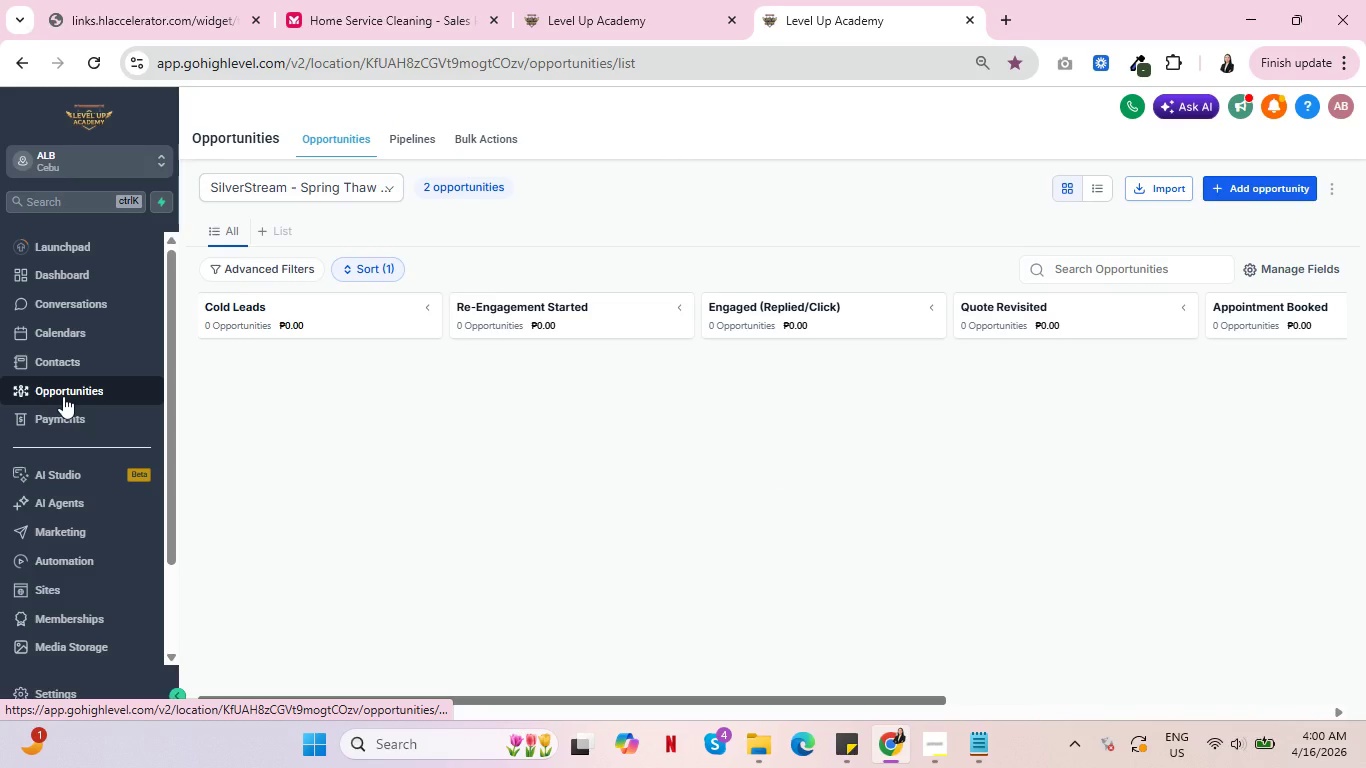 
left_click([598, 0])
 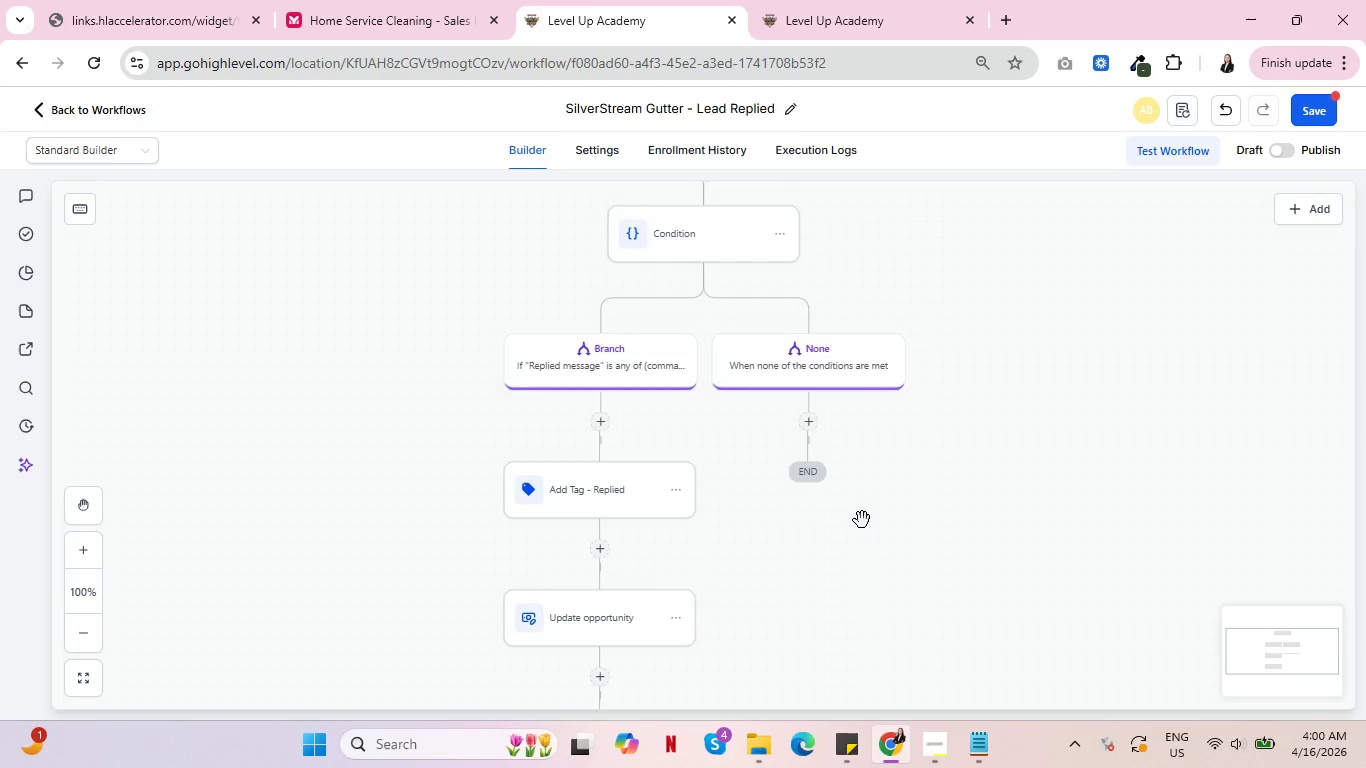 
scroll: coordinate [862, 520], scroll_direction: down, amount: 2.0
 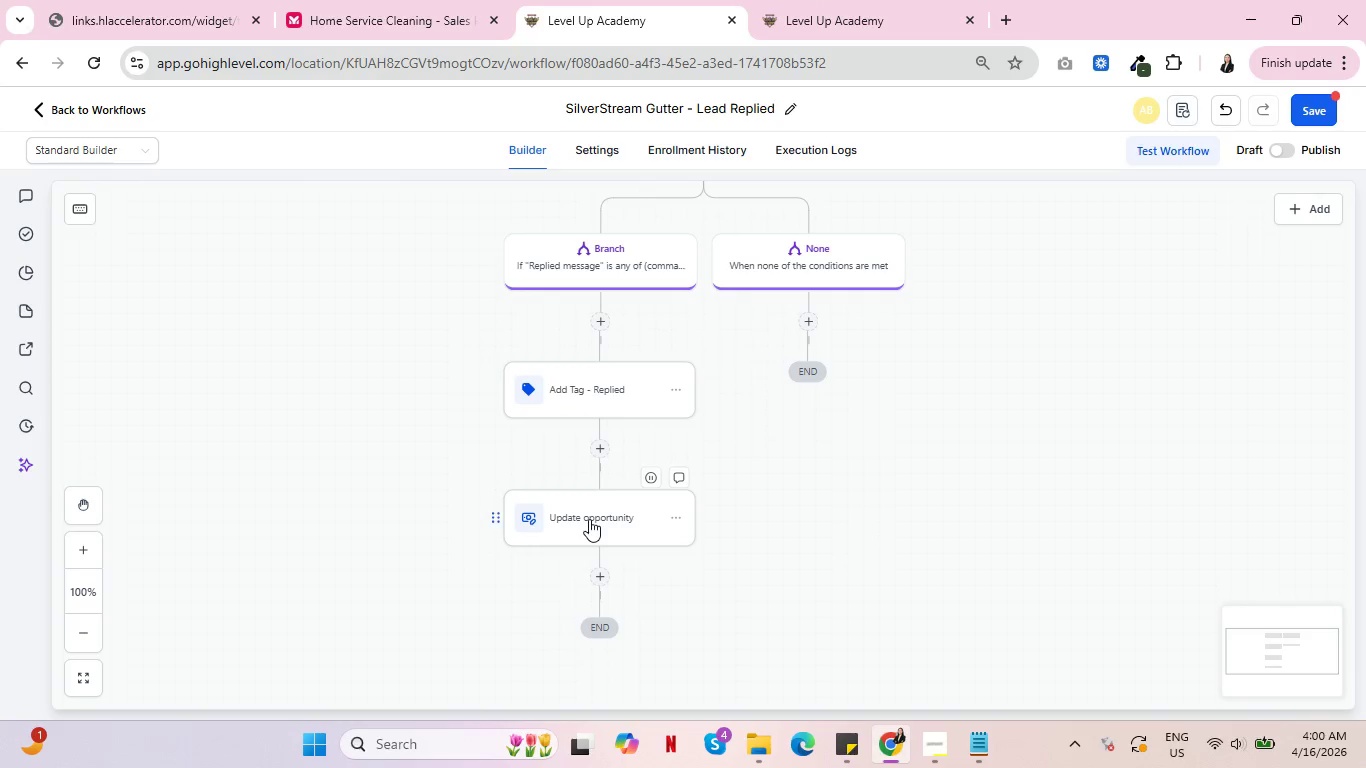 
left_click([589, 519])
 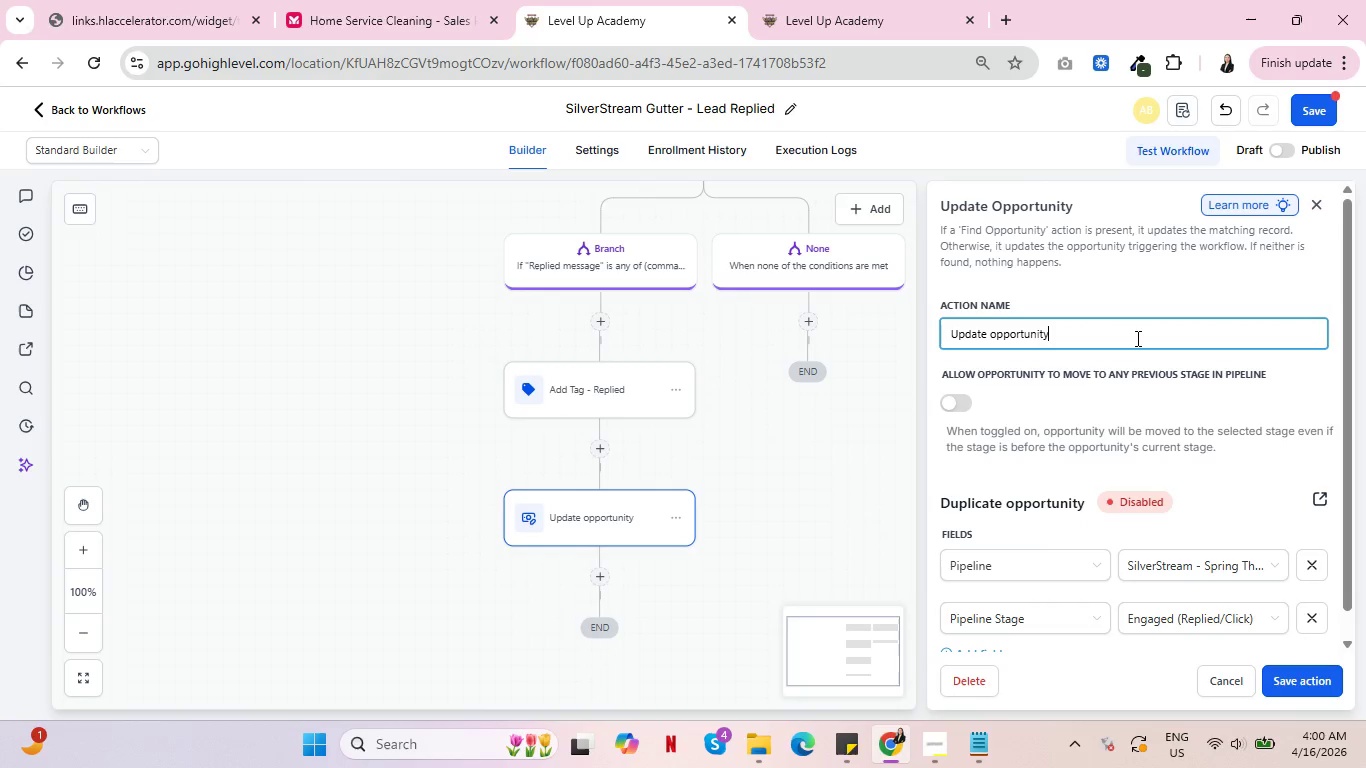 
left_click([1305, 609])
 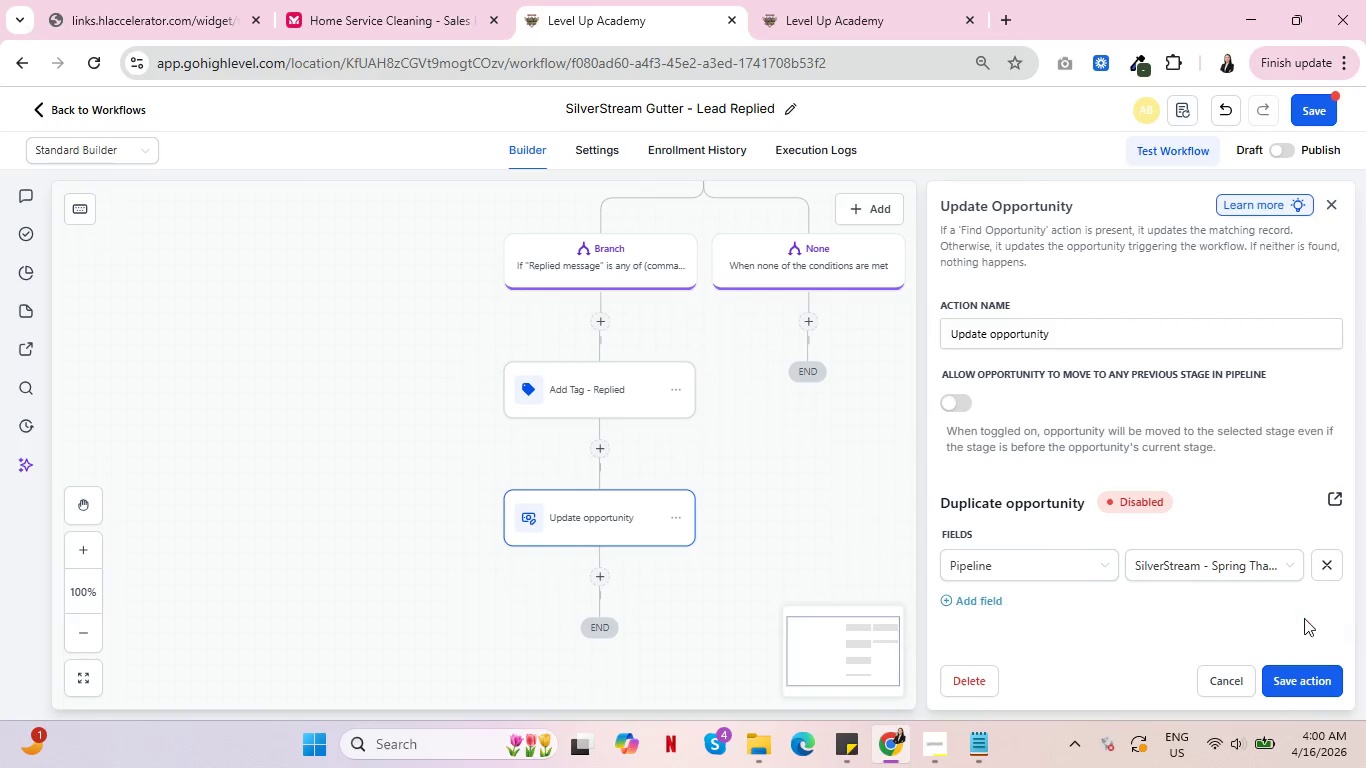 
left_click([1304, 618])
 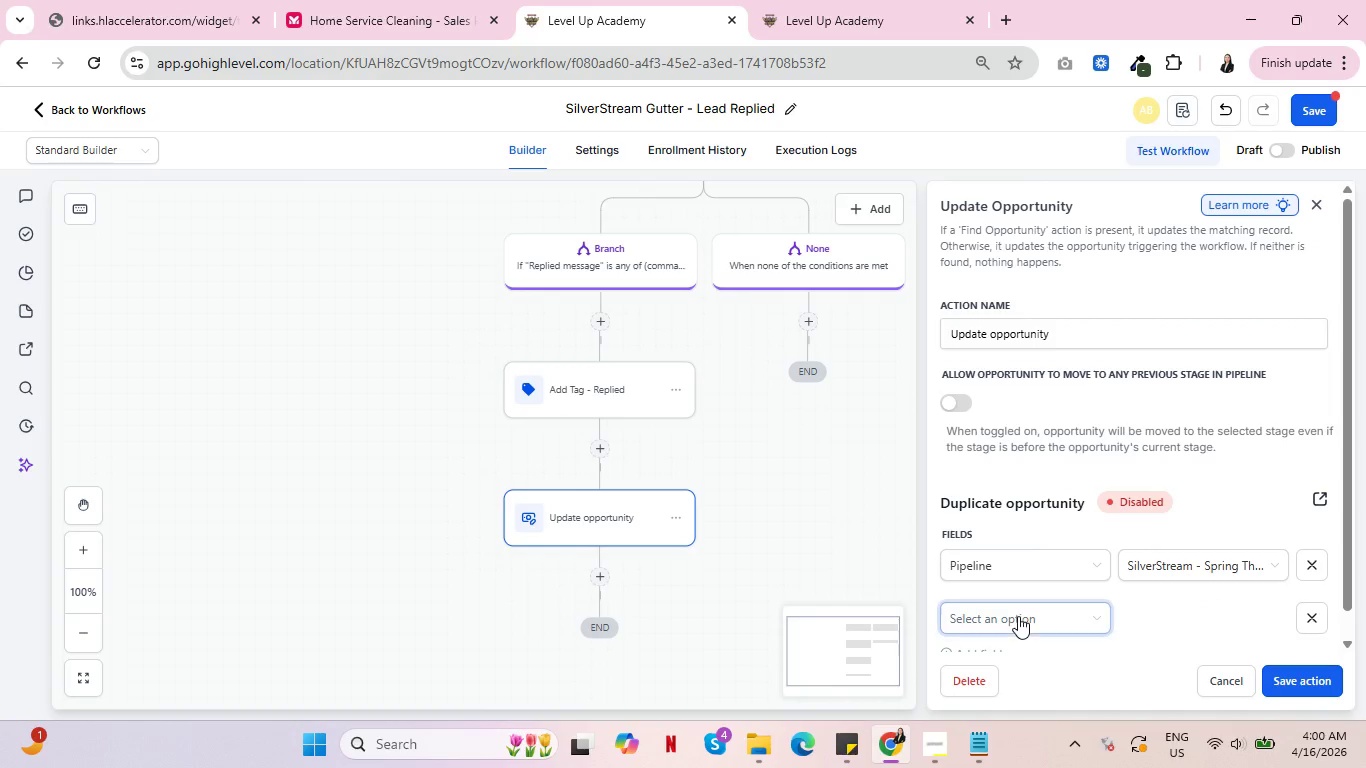 
double_click([1018, 616])
 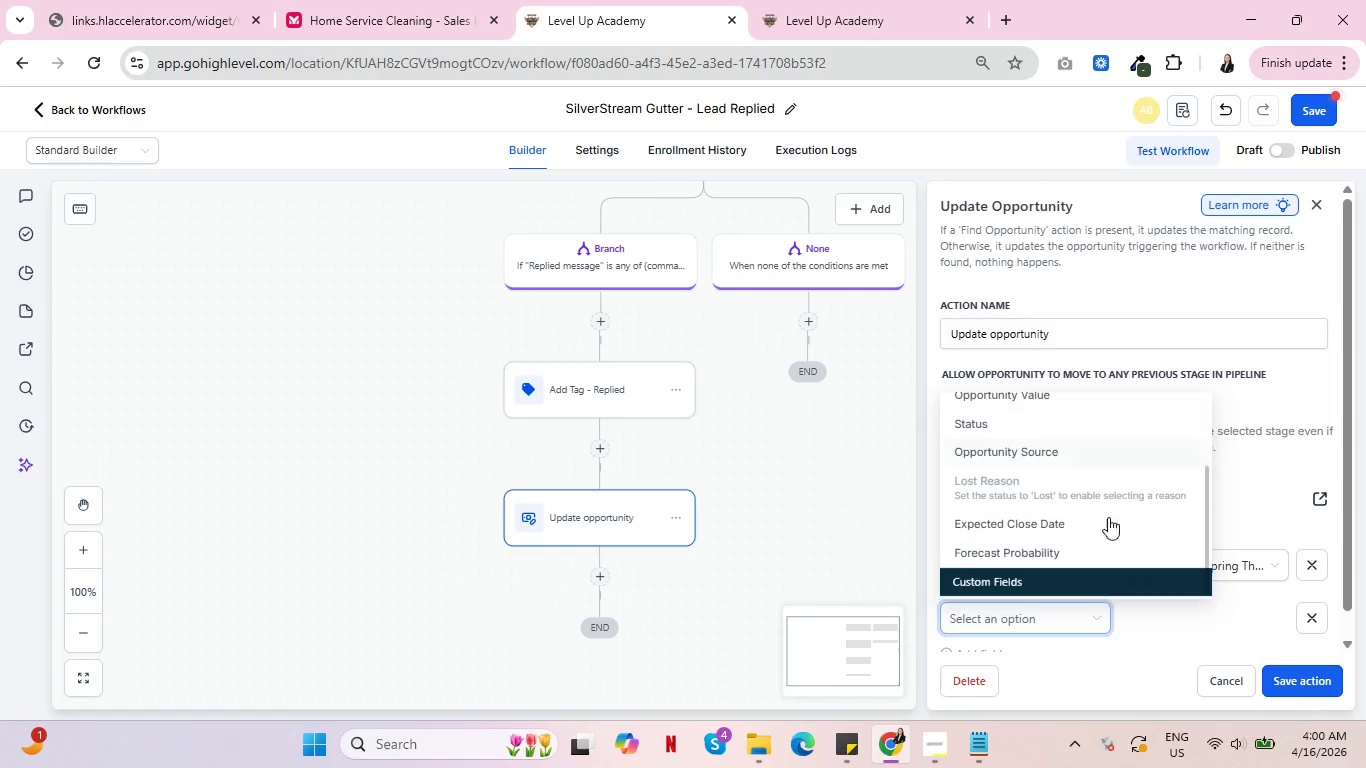 
scroll: coordinate [1123, 520], scroll_direction: down, amount: 2.0
 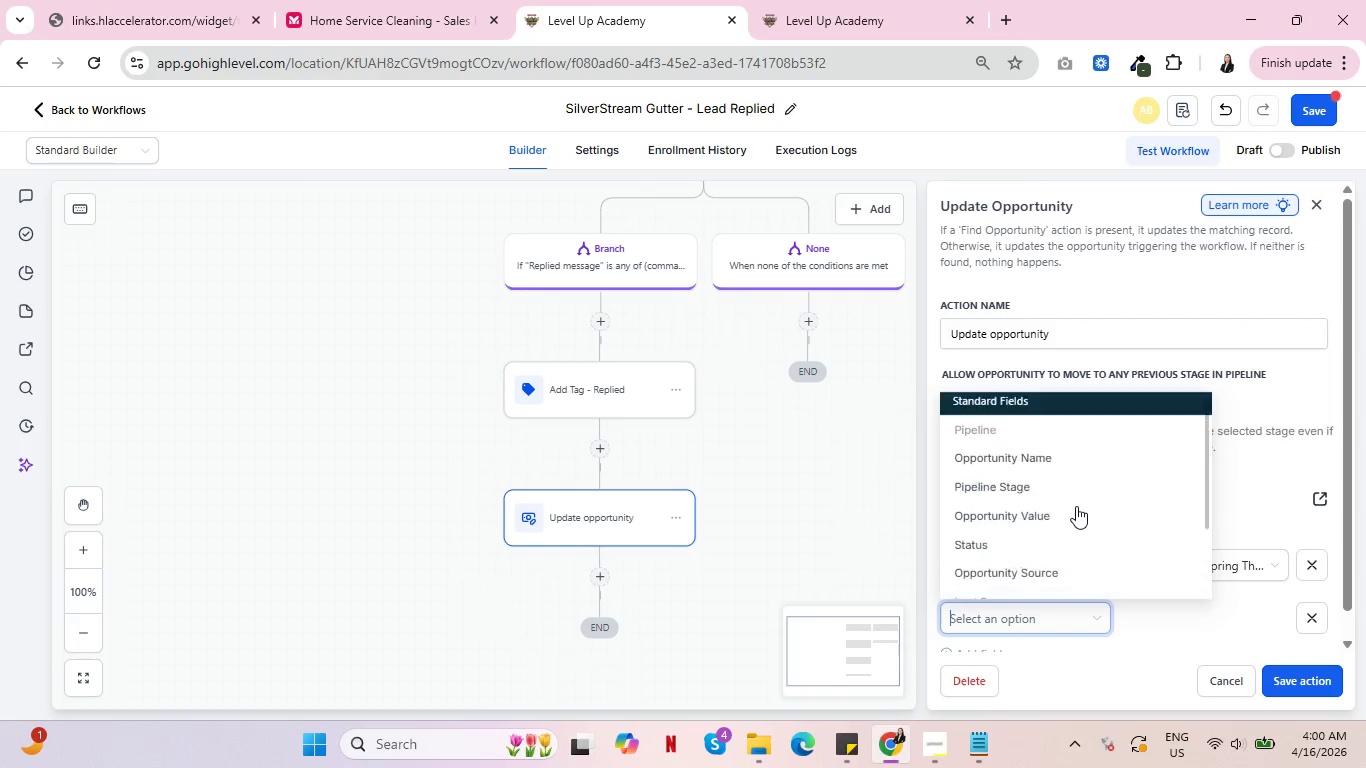 
scroll: coordinate [1076, 506], scroll_direction: up, amount: 3.0
 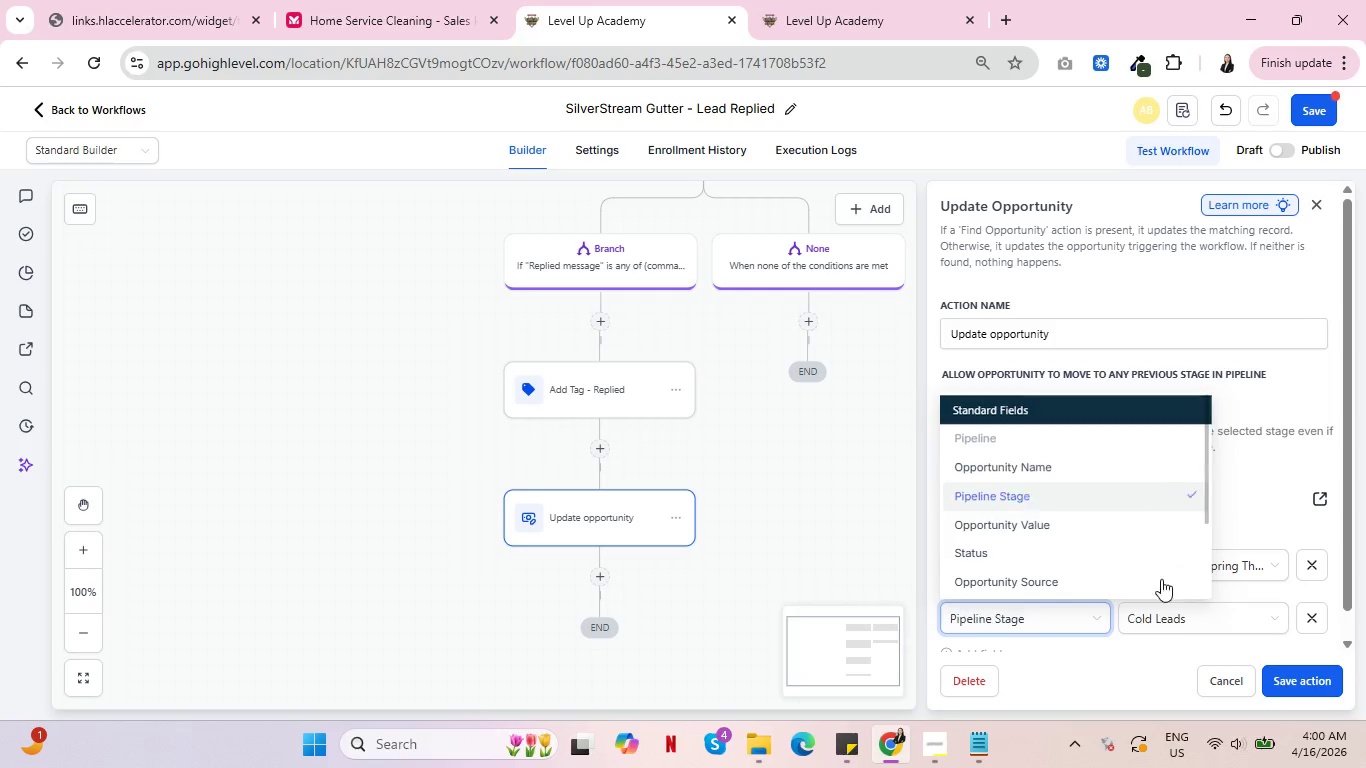 
left_click([1033, 493])
 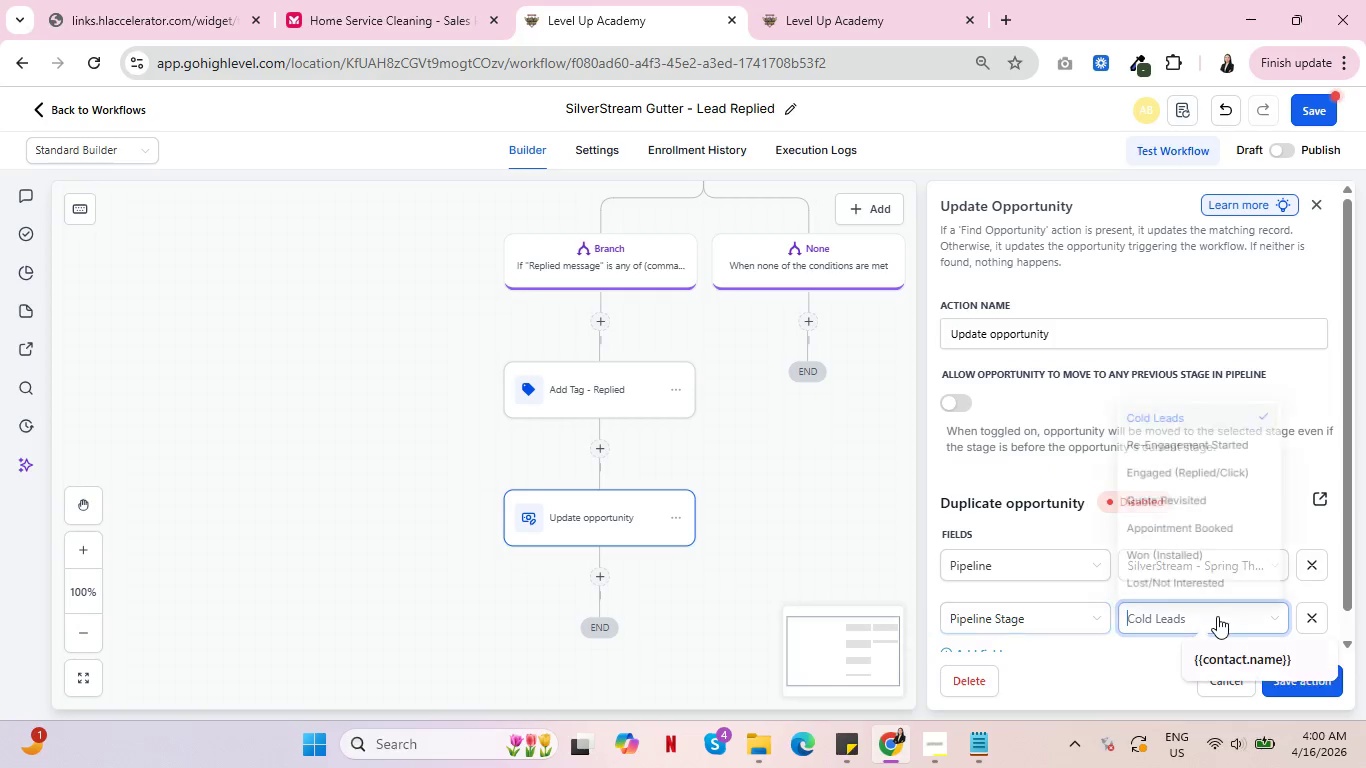 
double_click([1217, 616])
 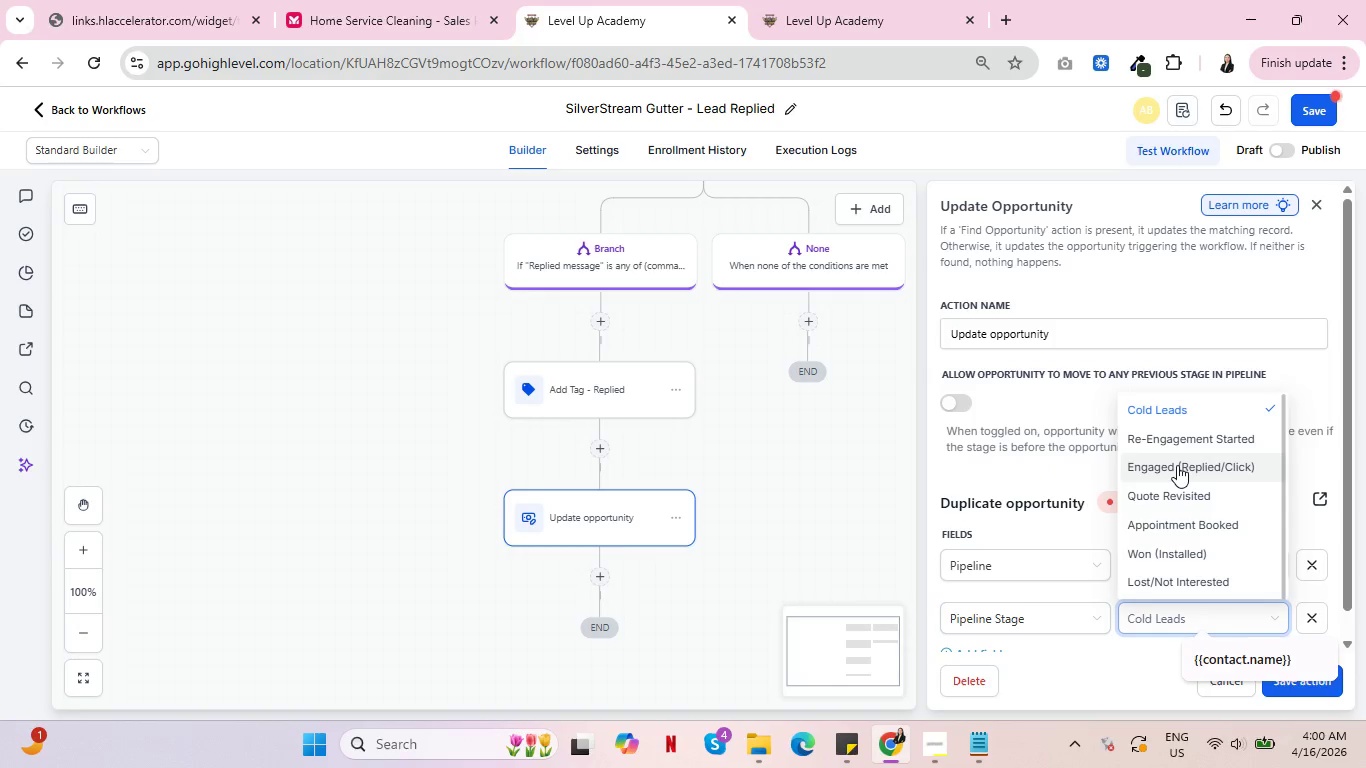 
left_click([1177, 465])
 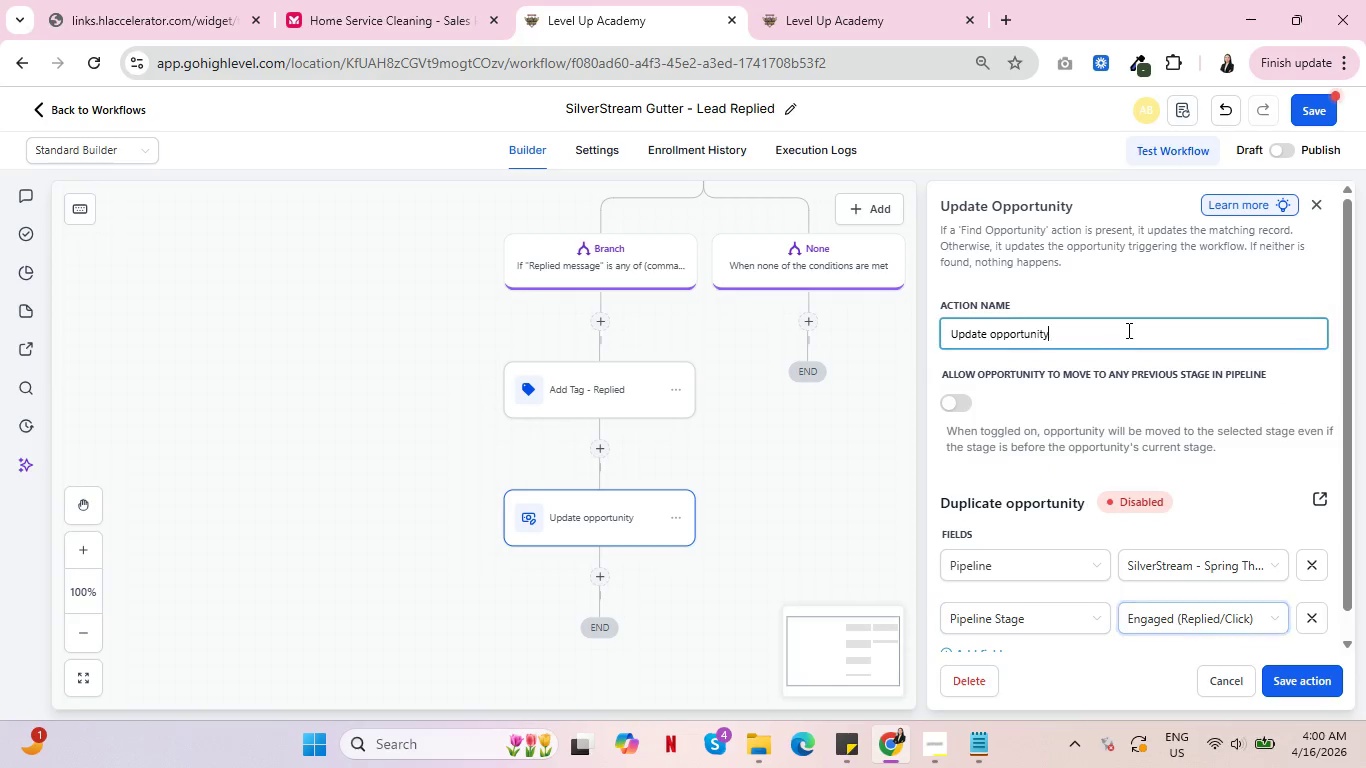 
left_click([1127, 330])
 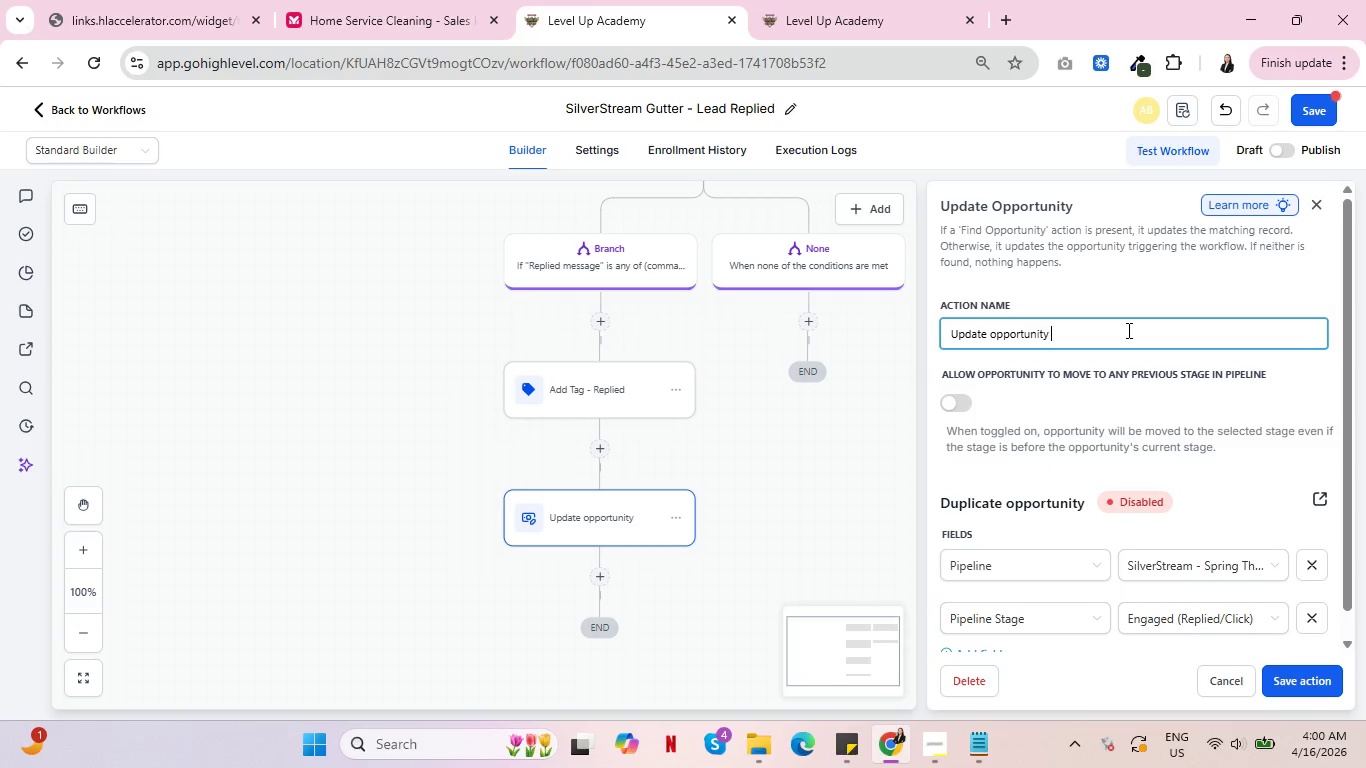 
type( - Engaged)
 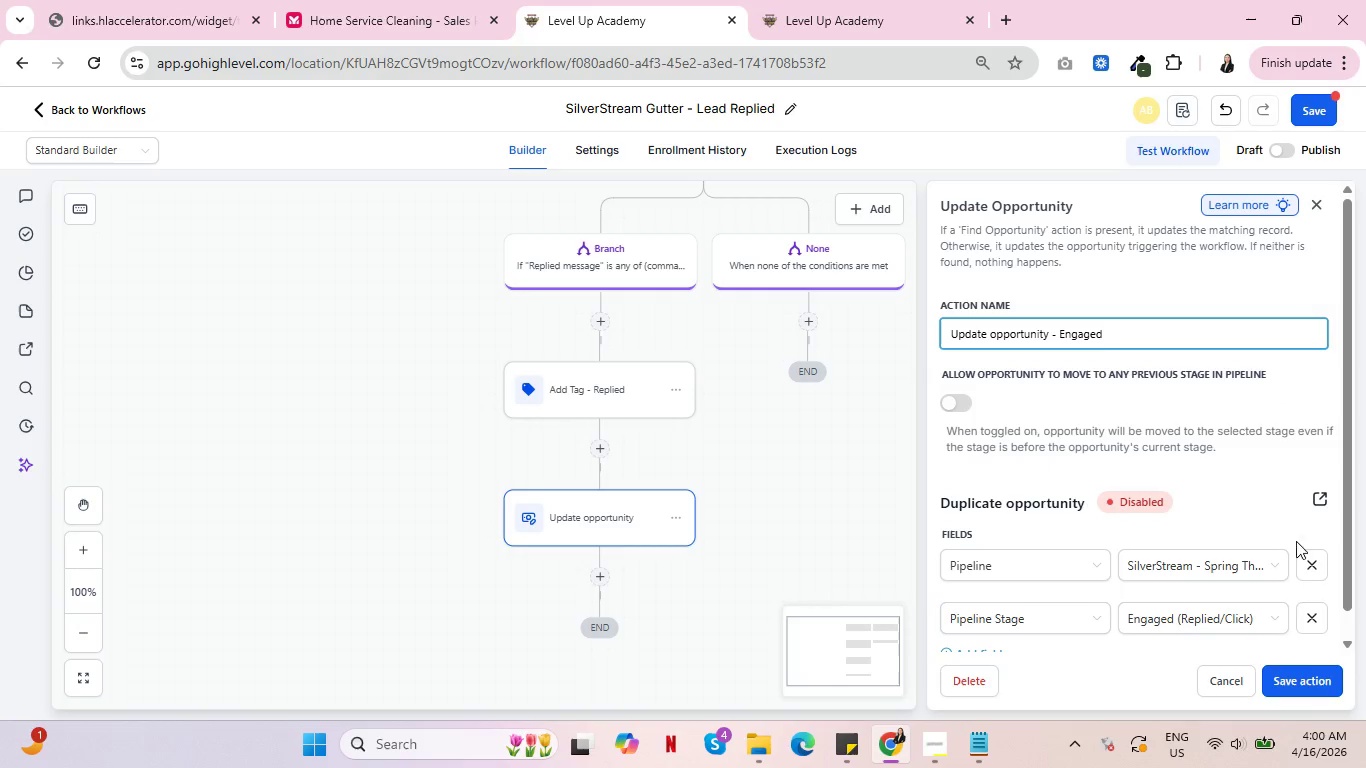 
mouse_move([1280, 652])
 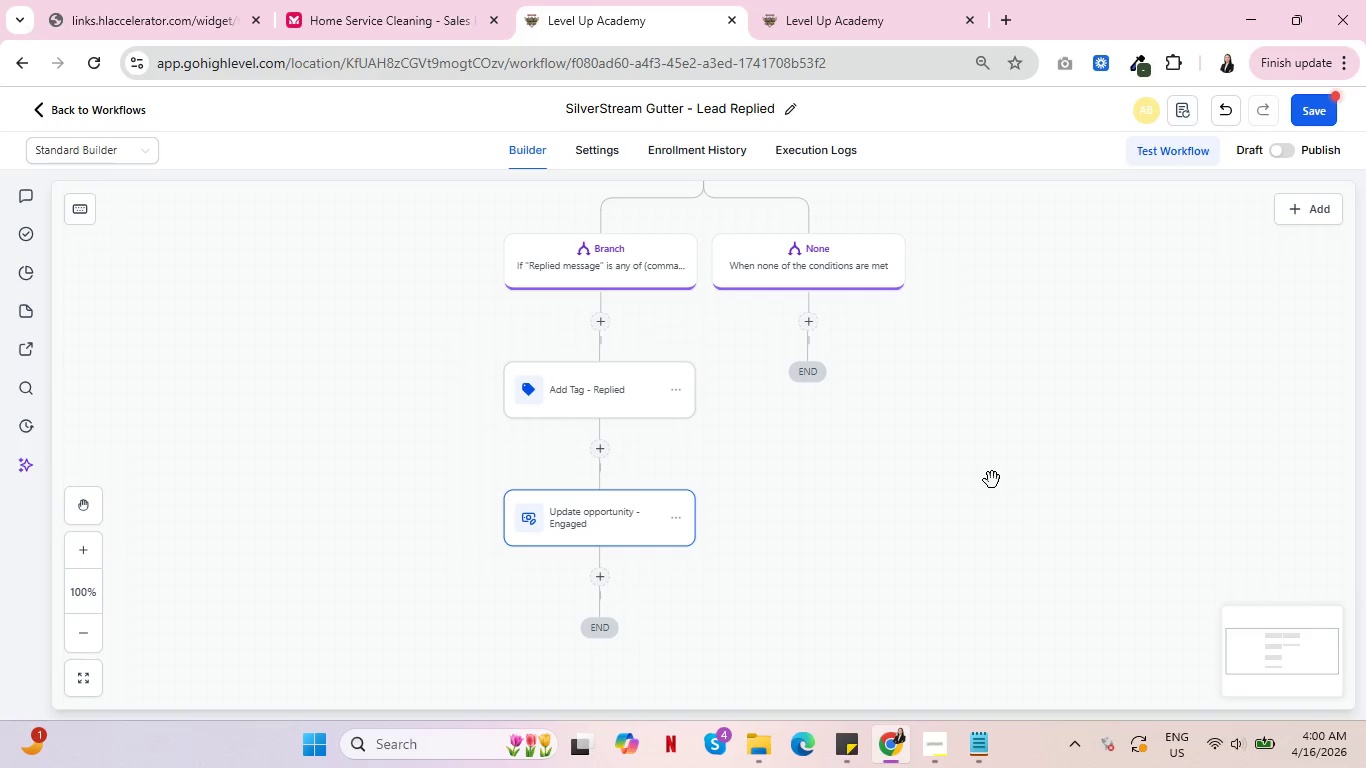 
wait(7.22)
 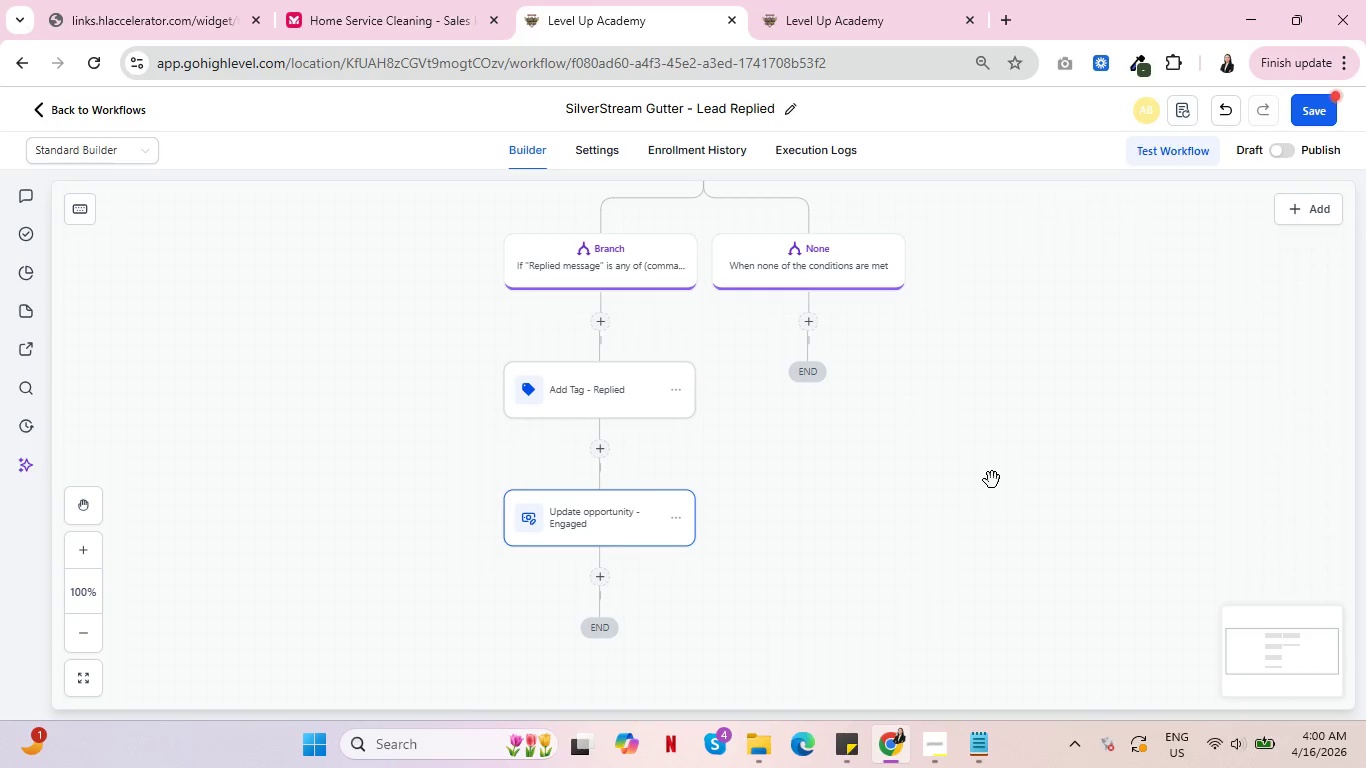 
left_click([856, 0])
 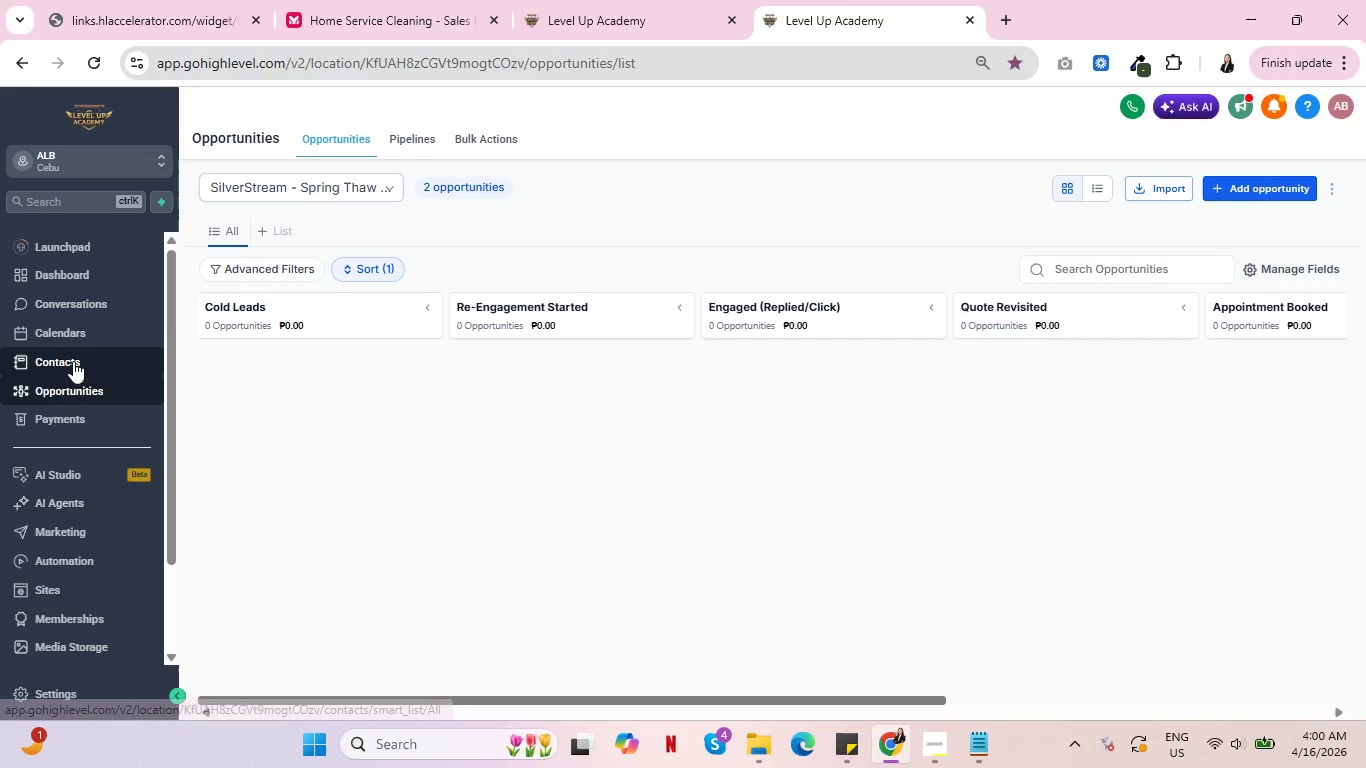 
left_click([73, 361])
 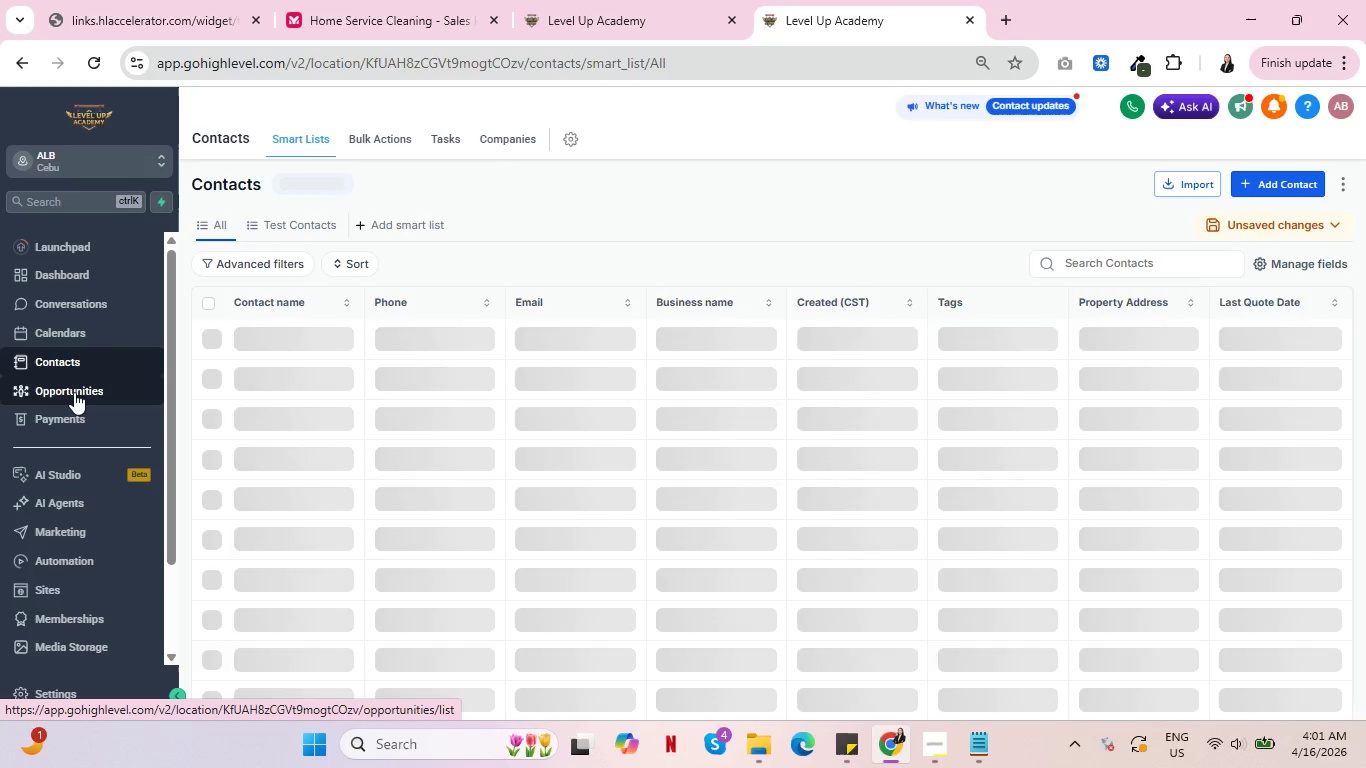 
wait(10.73)
 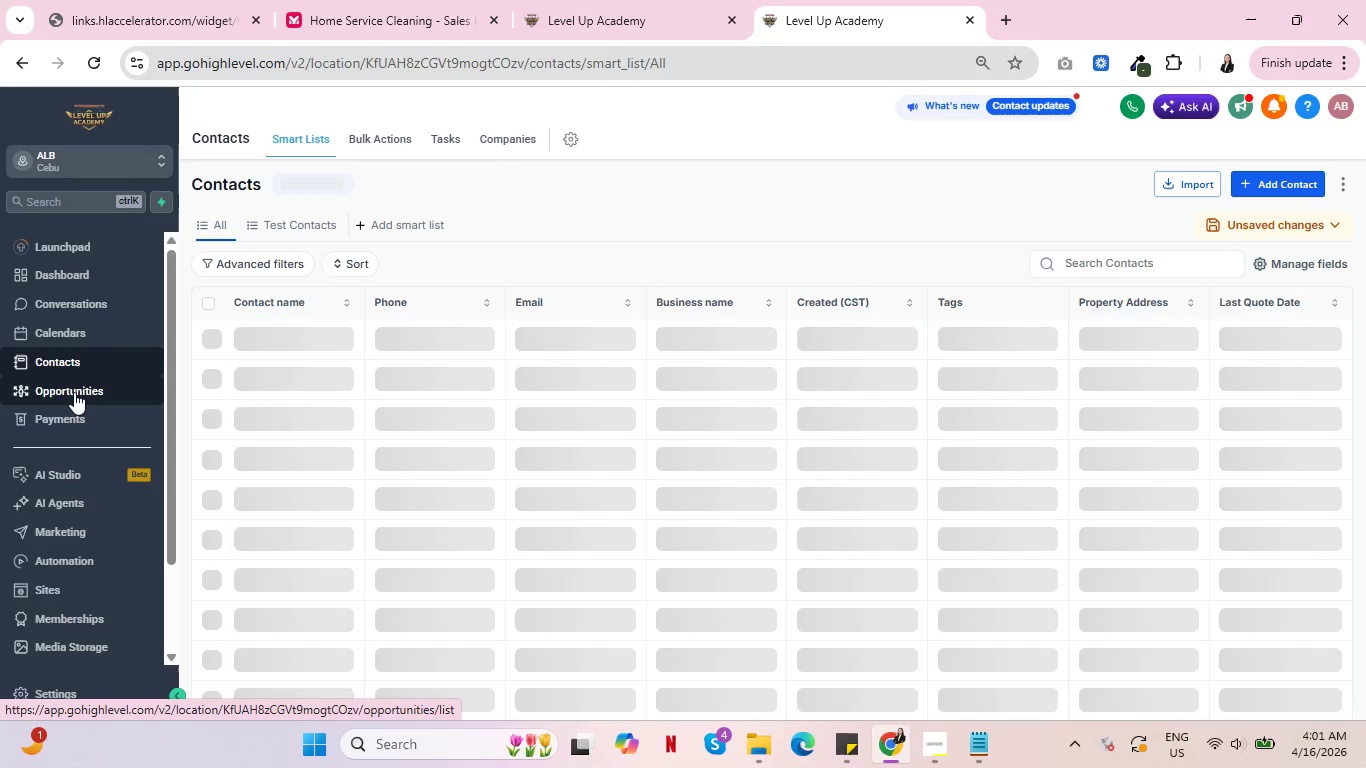 
left_click([267, 335])
 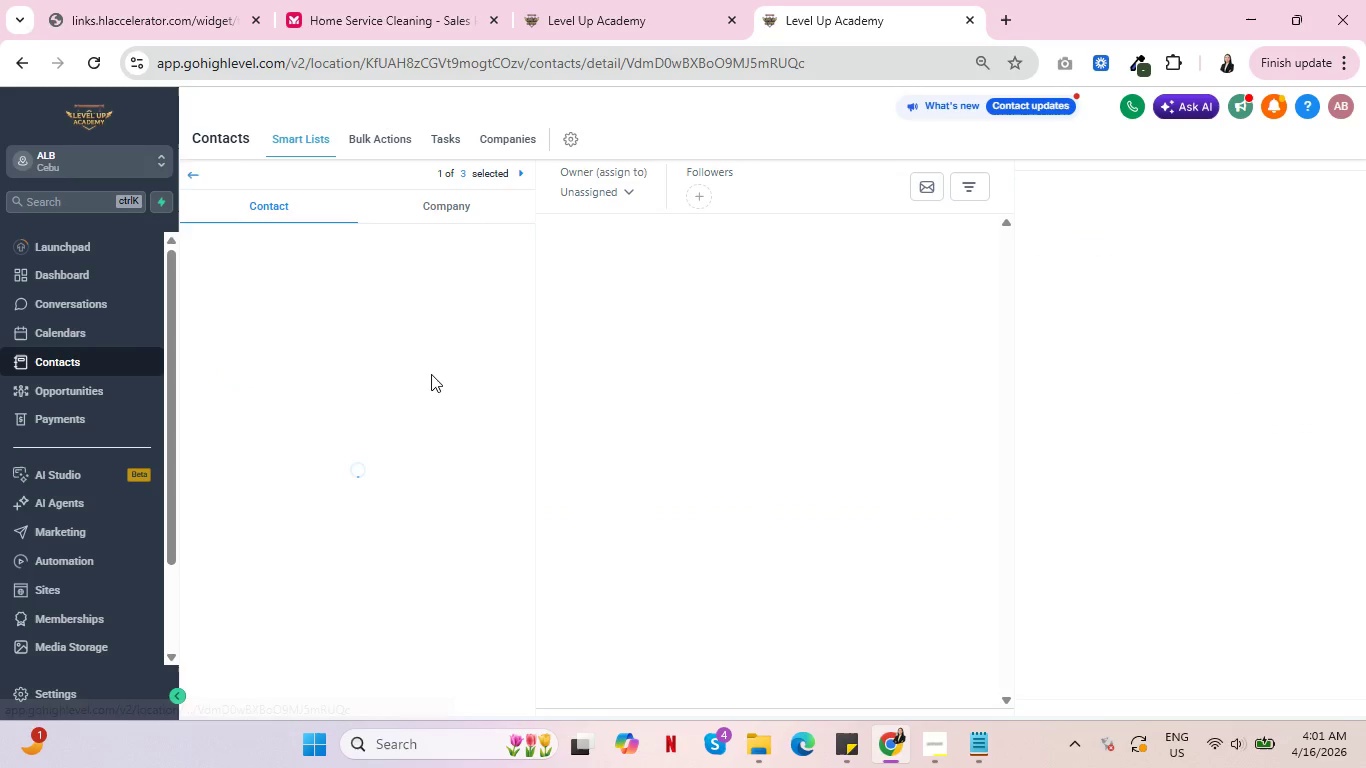 
mouse_move([824, 410])
 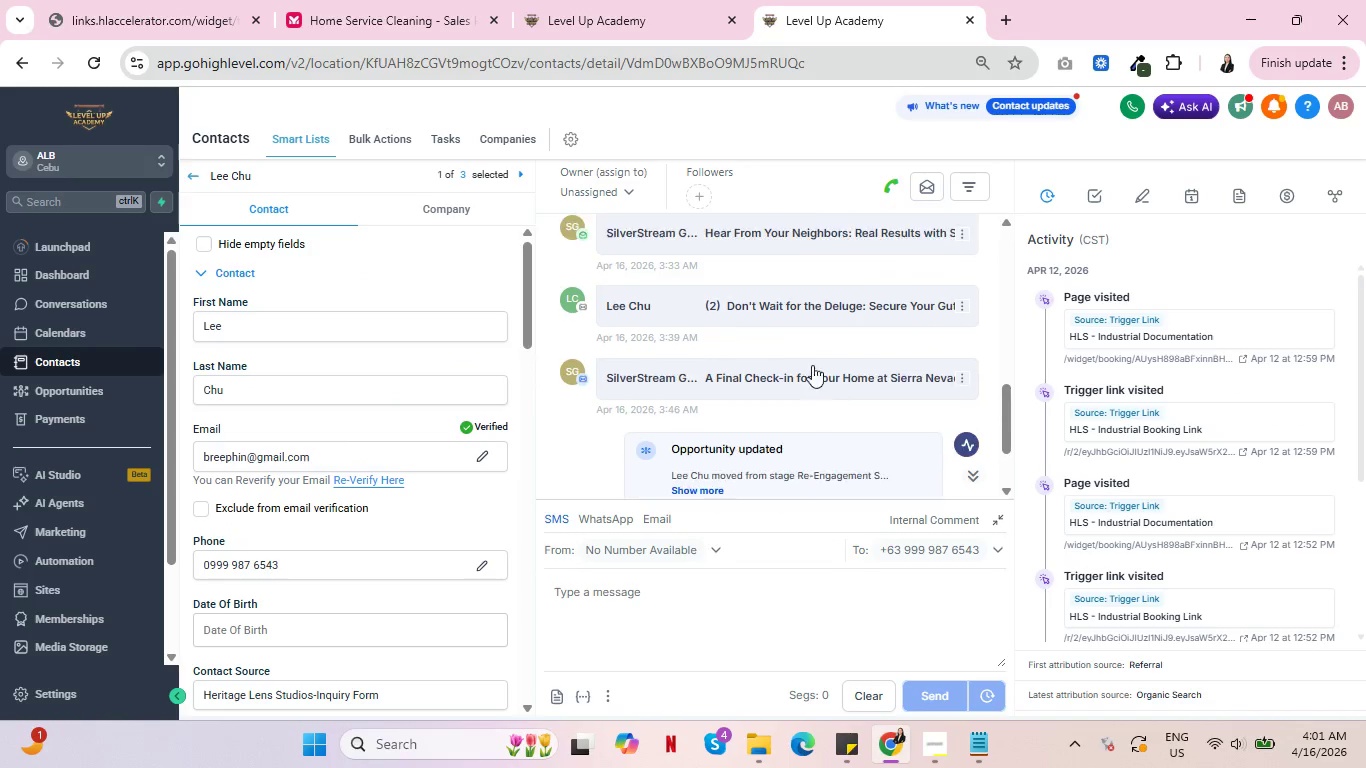 
scroll: coordinate [823, 368], scroll_direction: up, amount: 1.0
 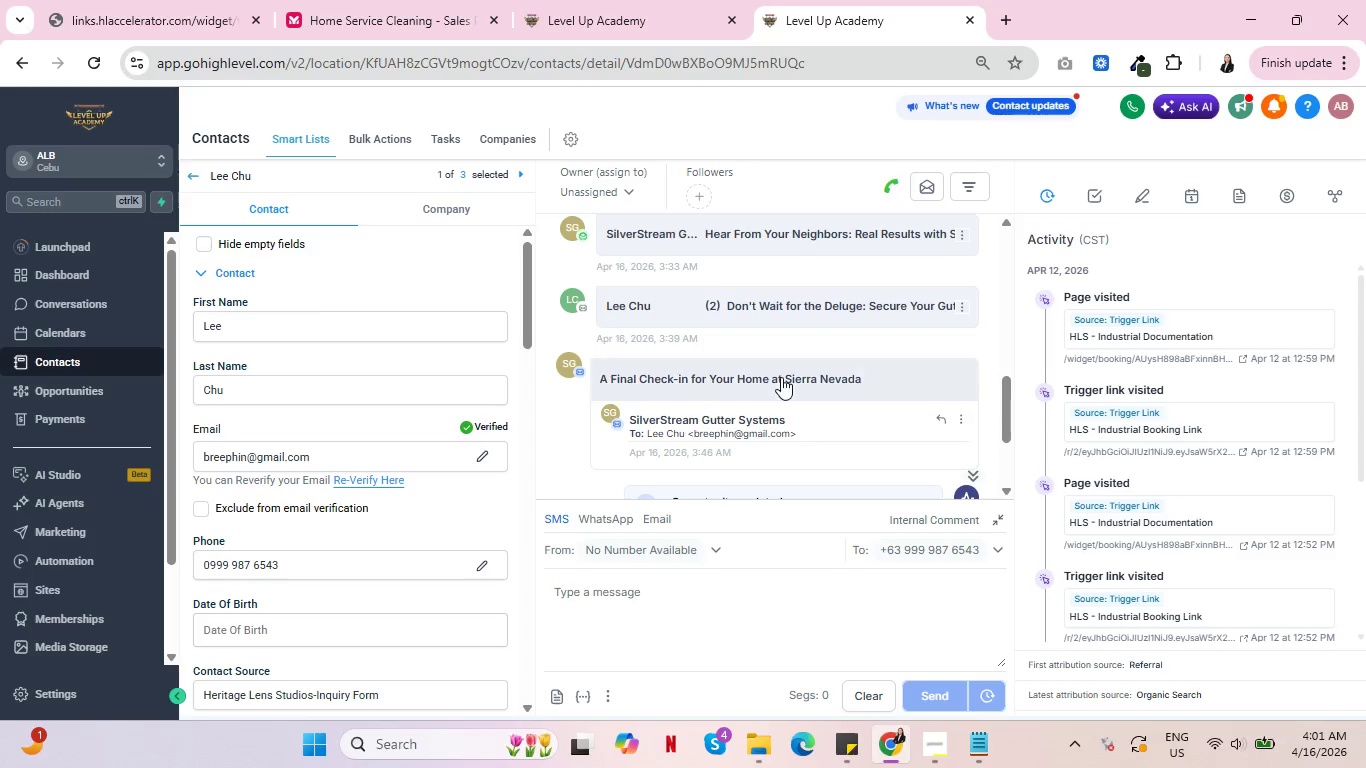 
left_click([781, 377])
 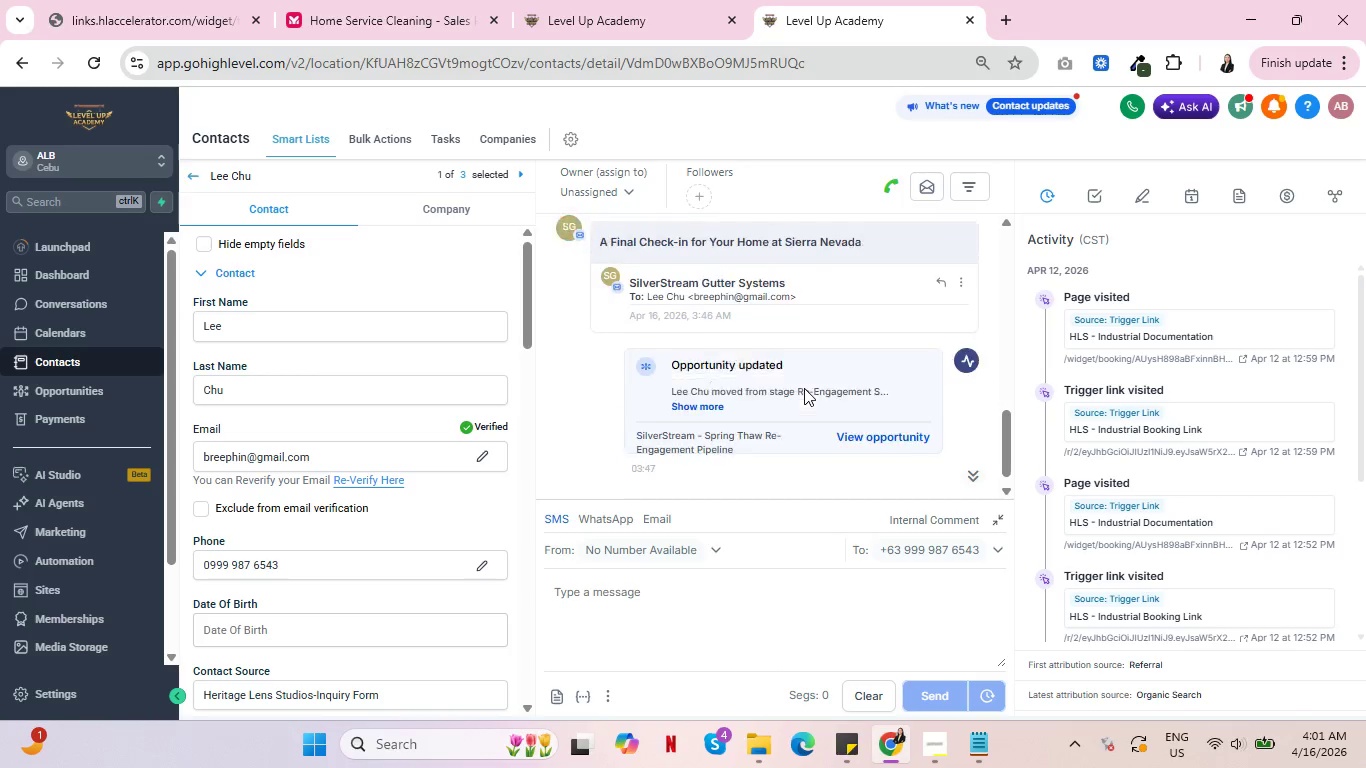 
scroll: coordinate [797, 387], scroll_direction: down, amount: 17.0
 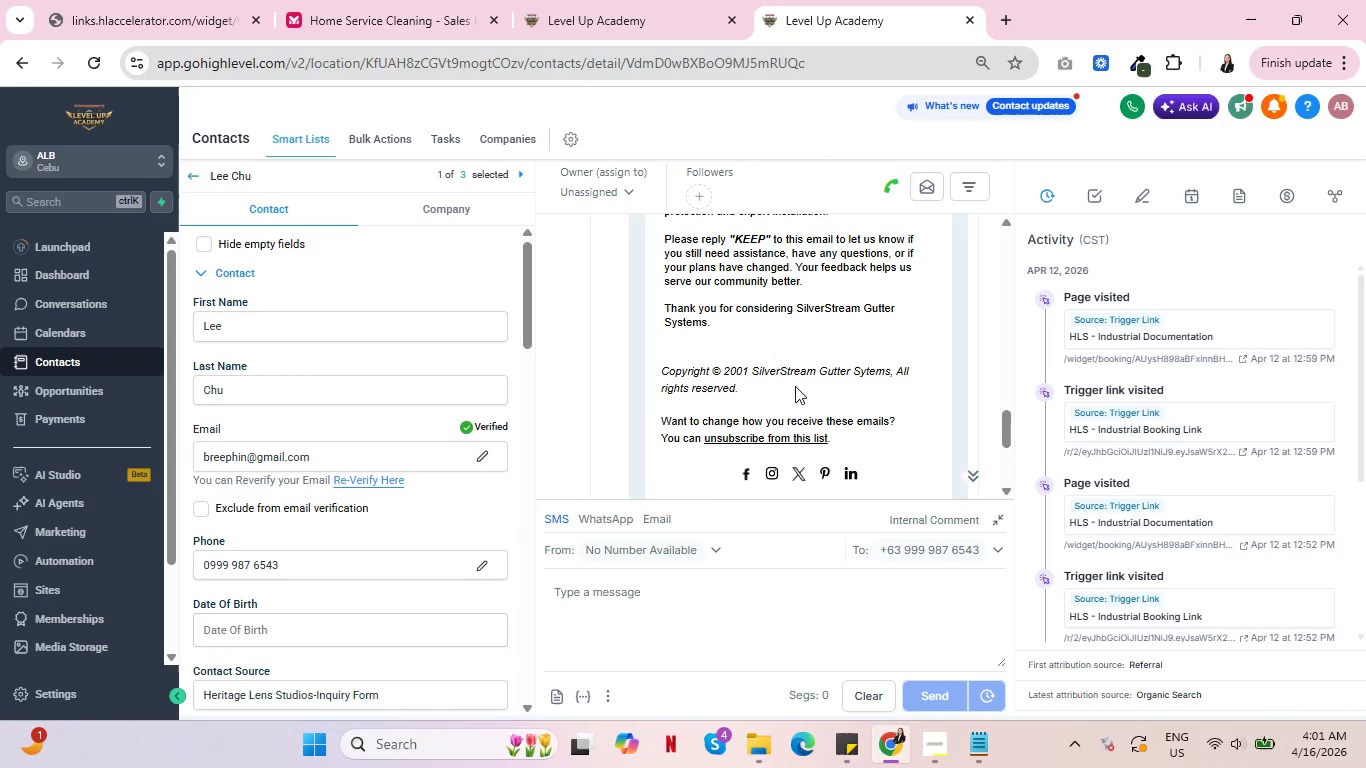 
scroll: coordinate [792, 386], scroll_direction: up, amount: 3.0
 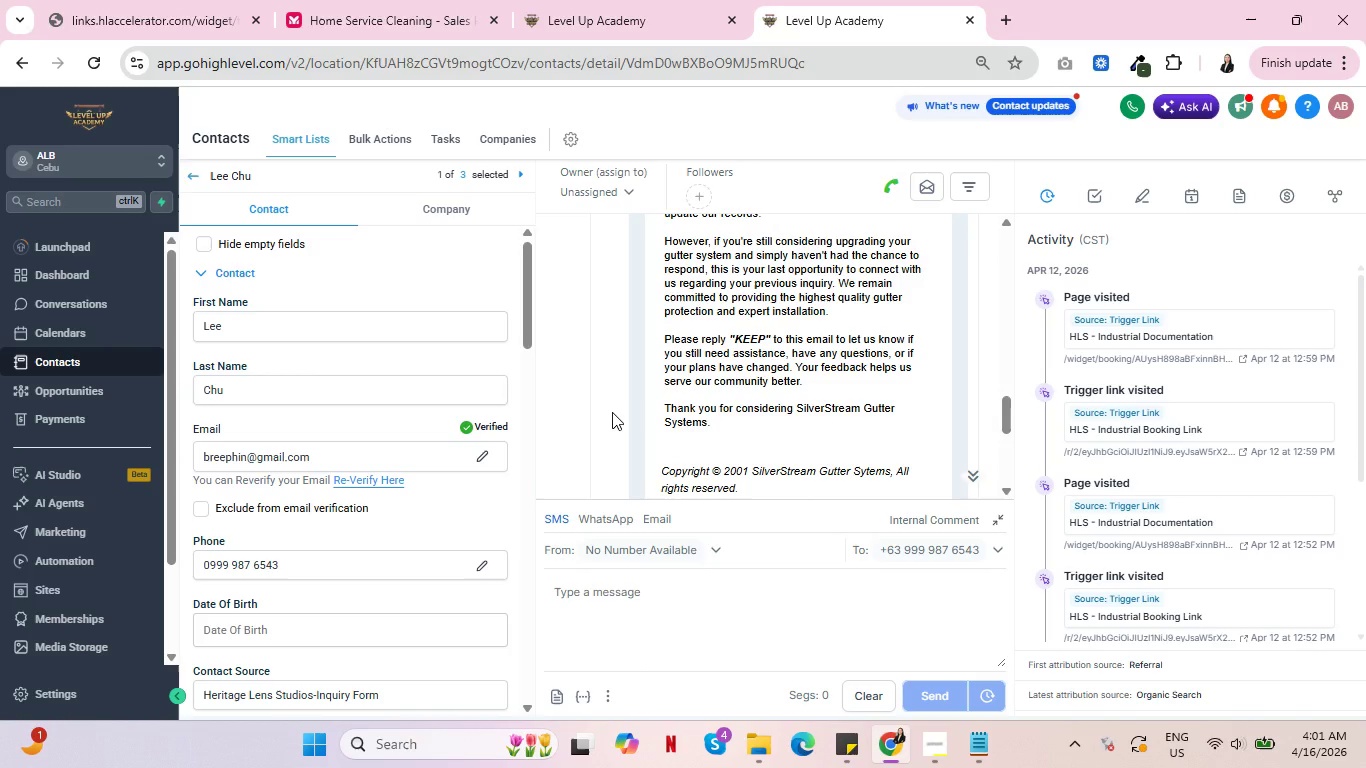 
wait(7.29)
 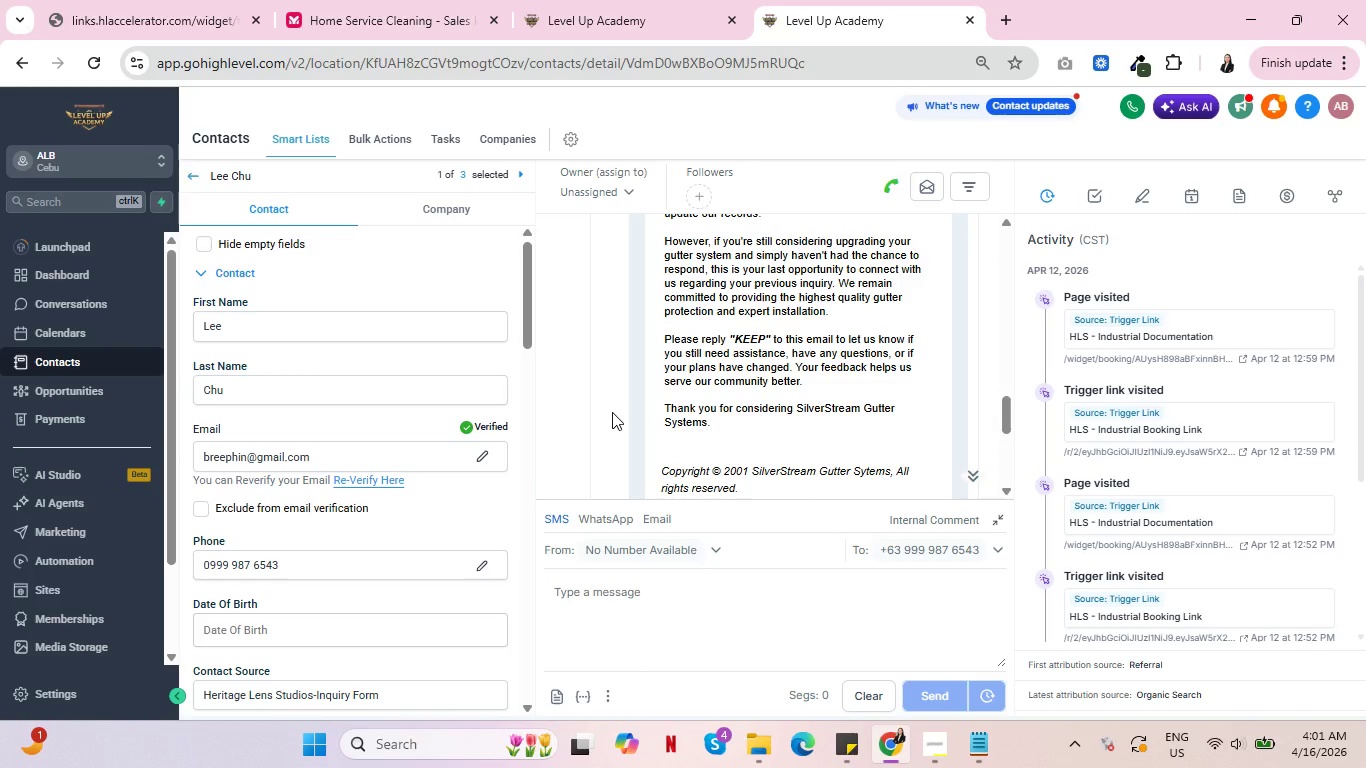 
scroll: coordinate [828, 369], scroll_direction: up, amount: 7.0
 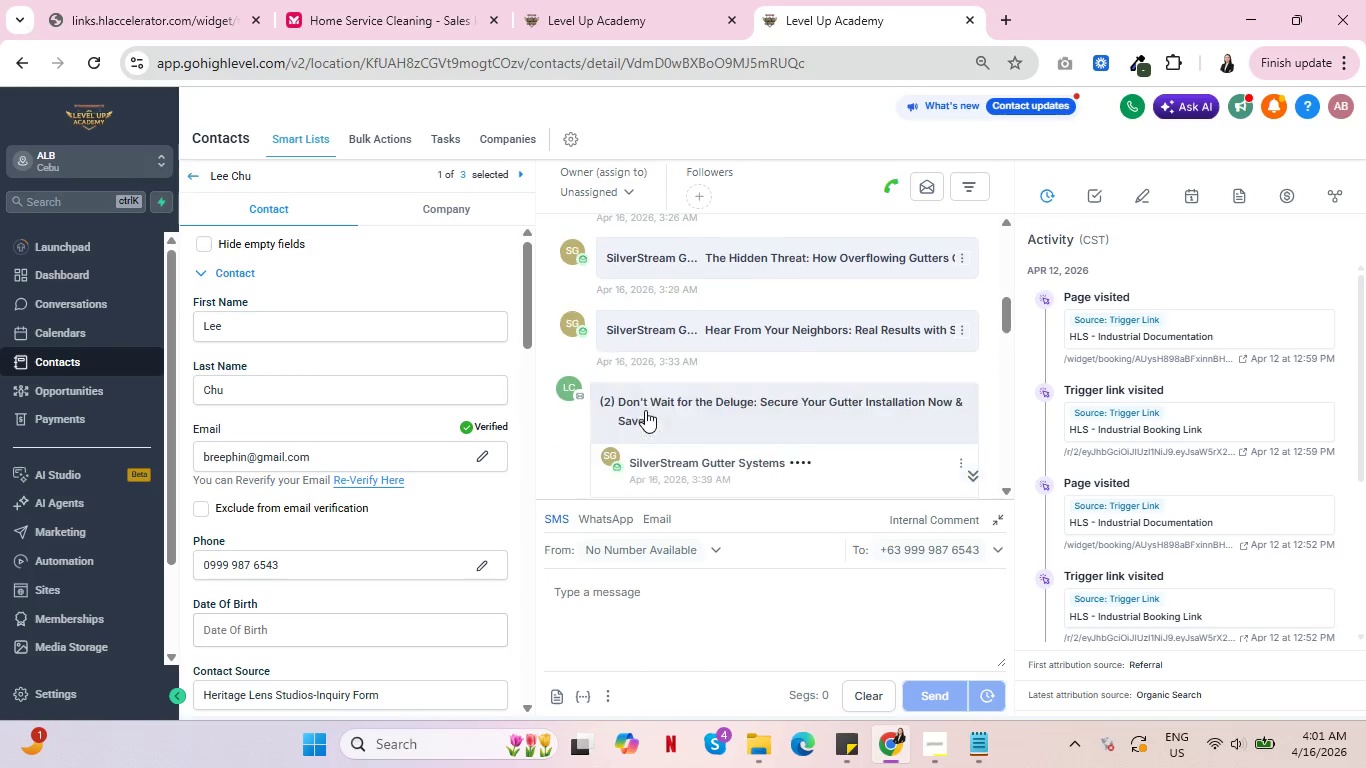 
left_click([645, 410])
 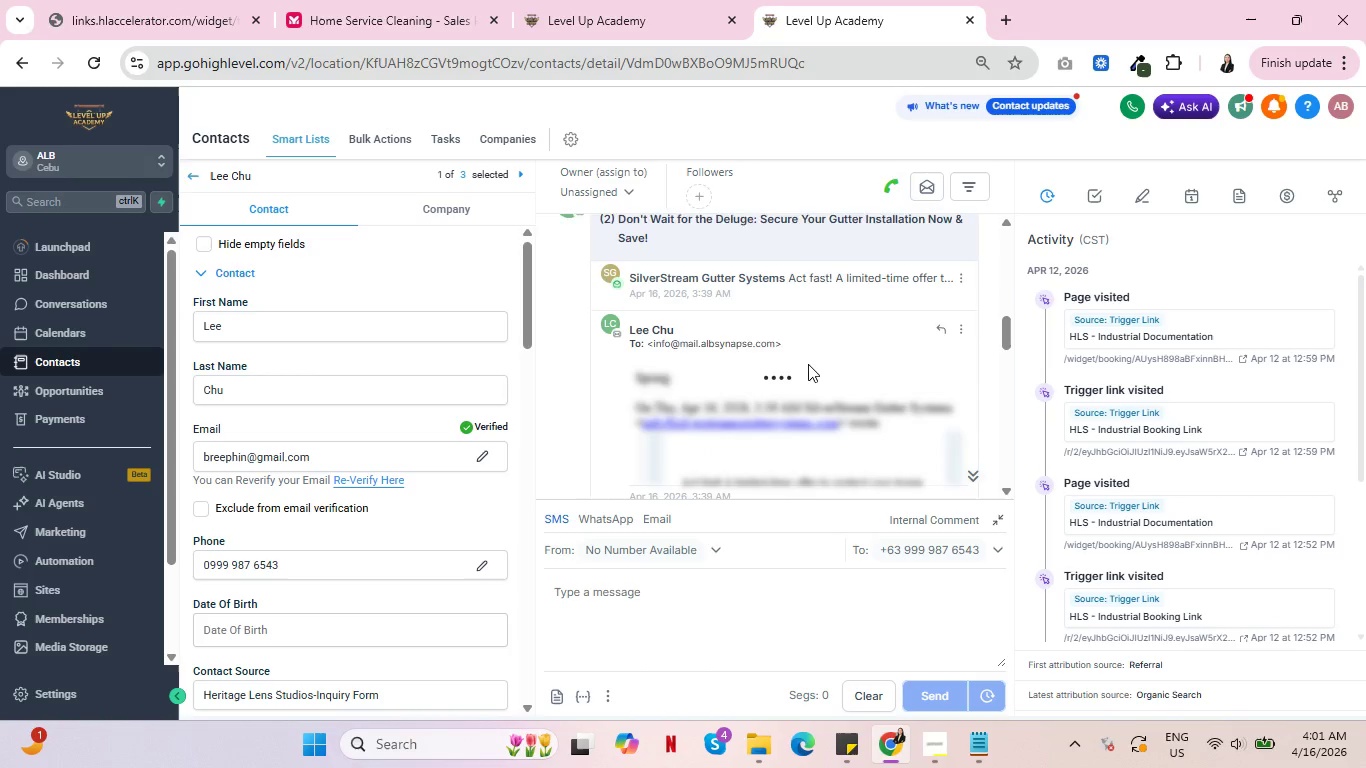 
scroll: coordinate [829, 346], scroll_direction: down, amount: 8.0
 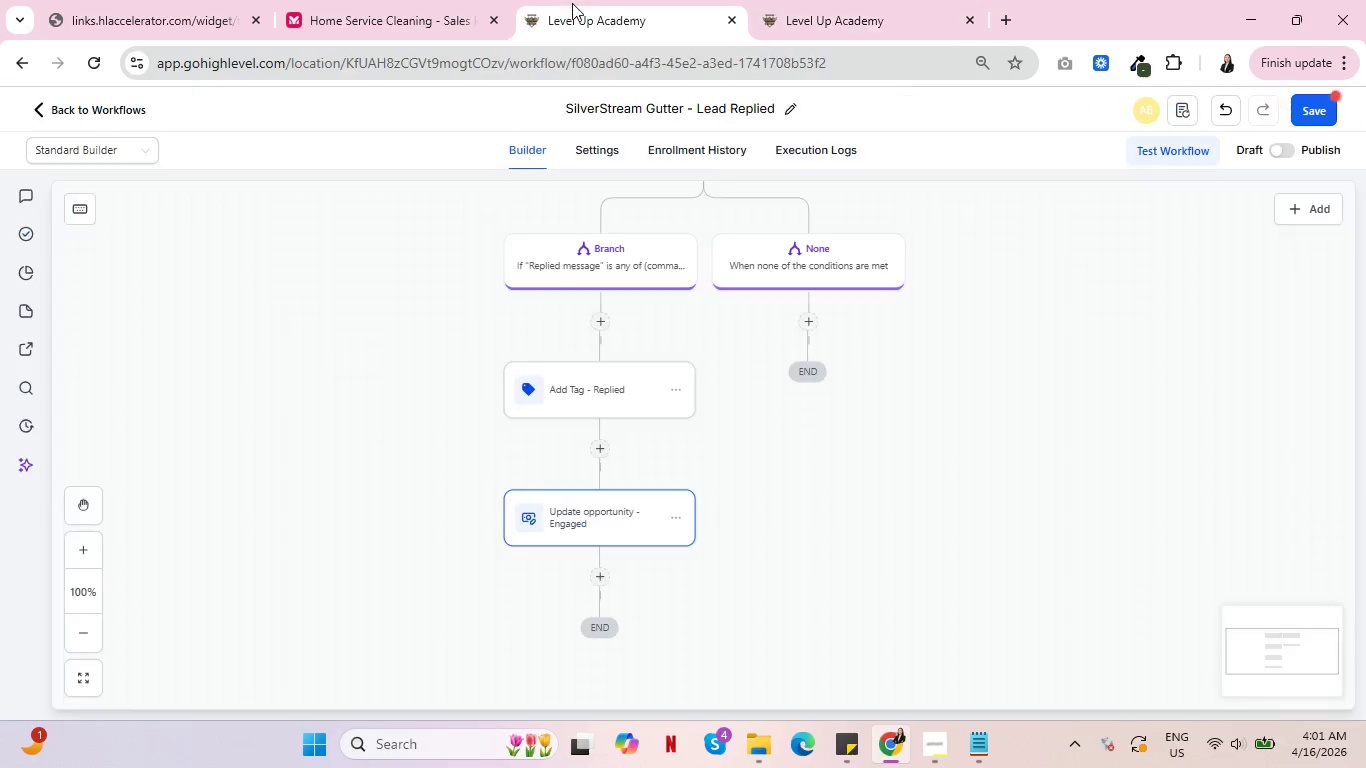 
left_click([572, 3])
 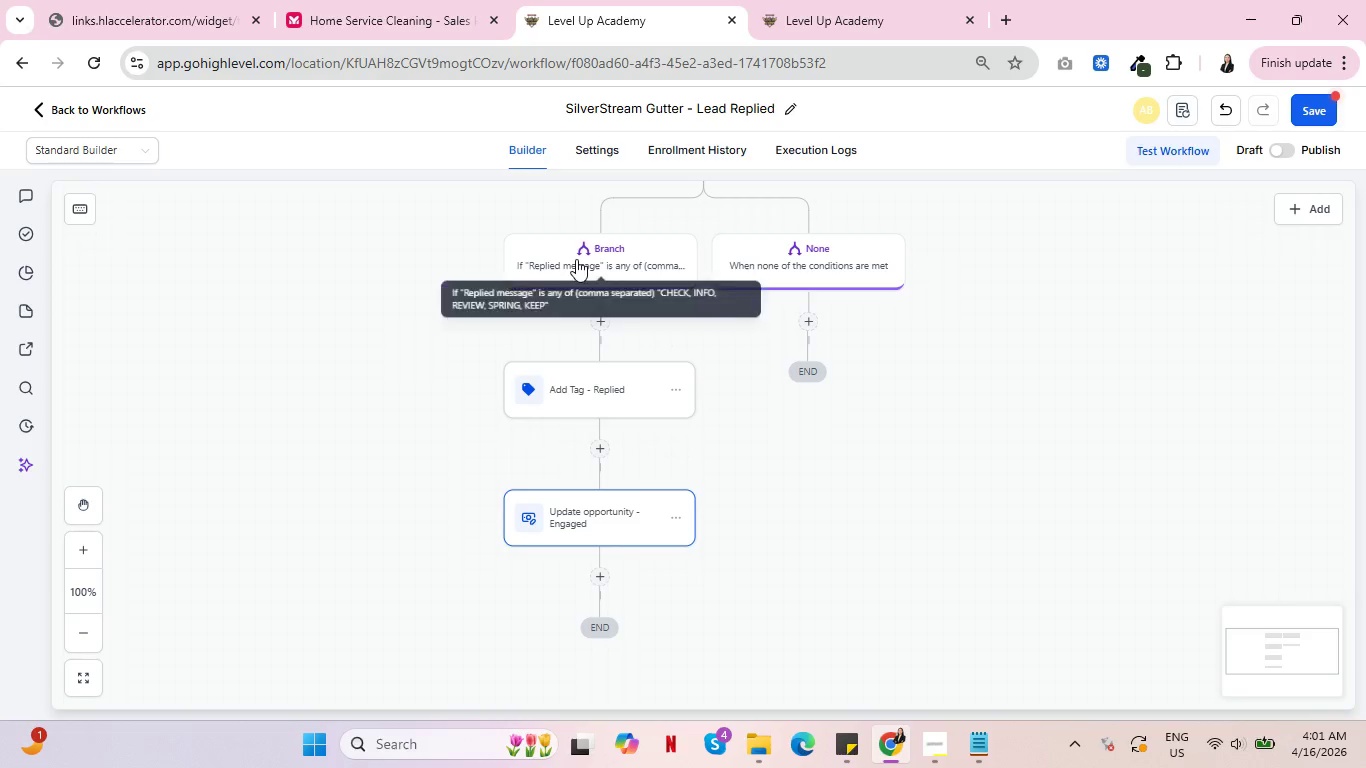 
left_click([576, 259])
 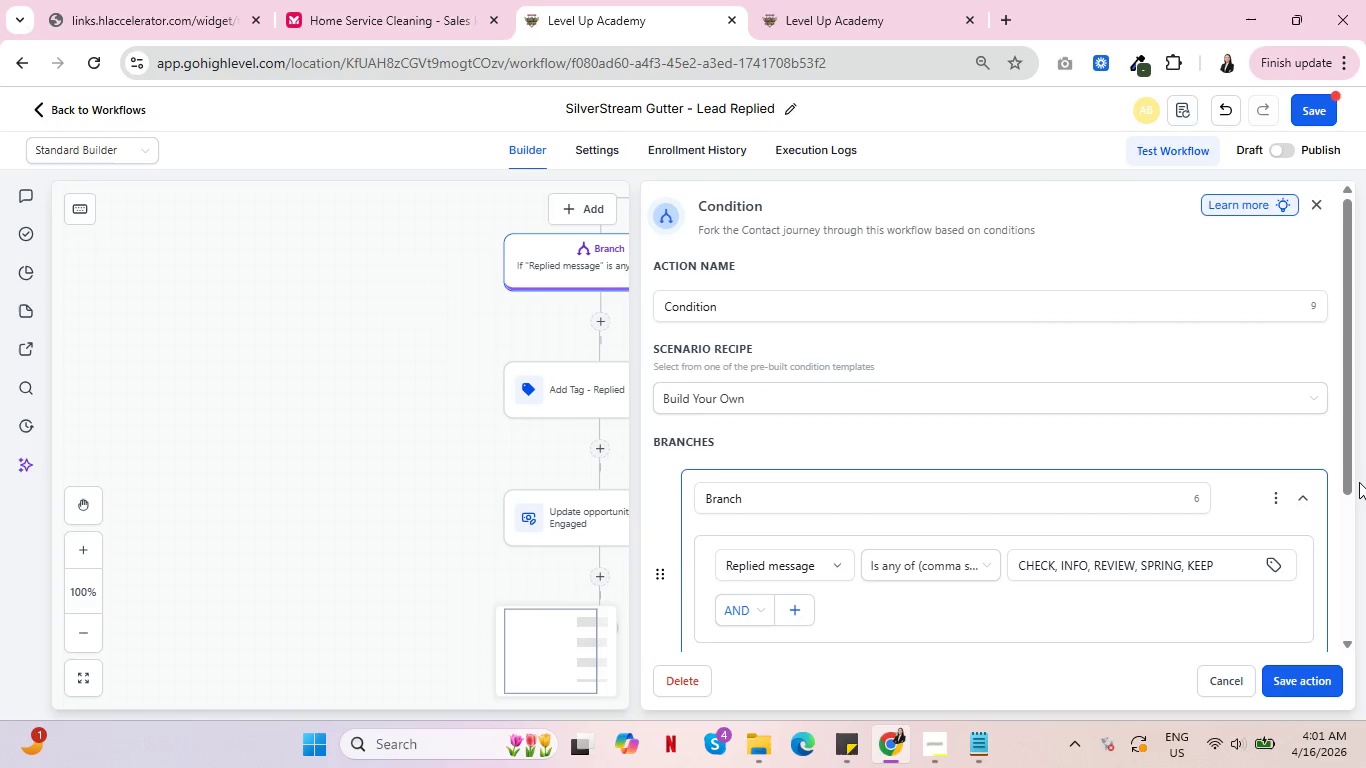 
scroll: coordinate [1359, 482], scroll_direction: down, amount: 1.0
 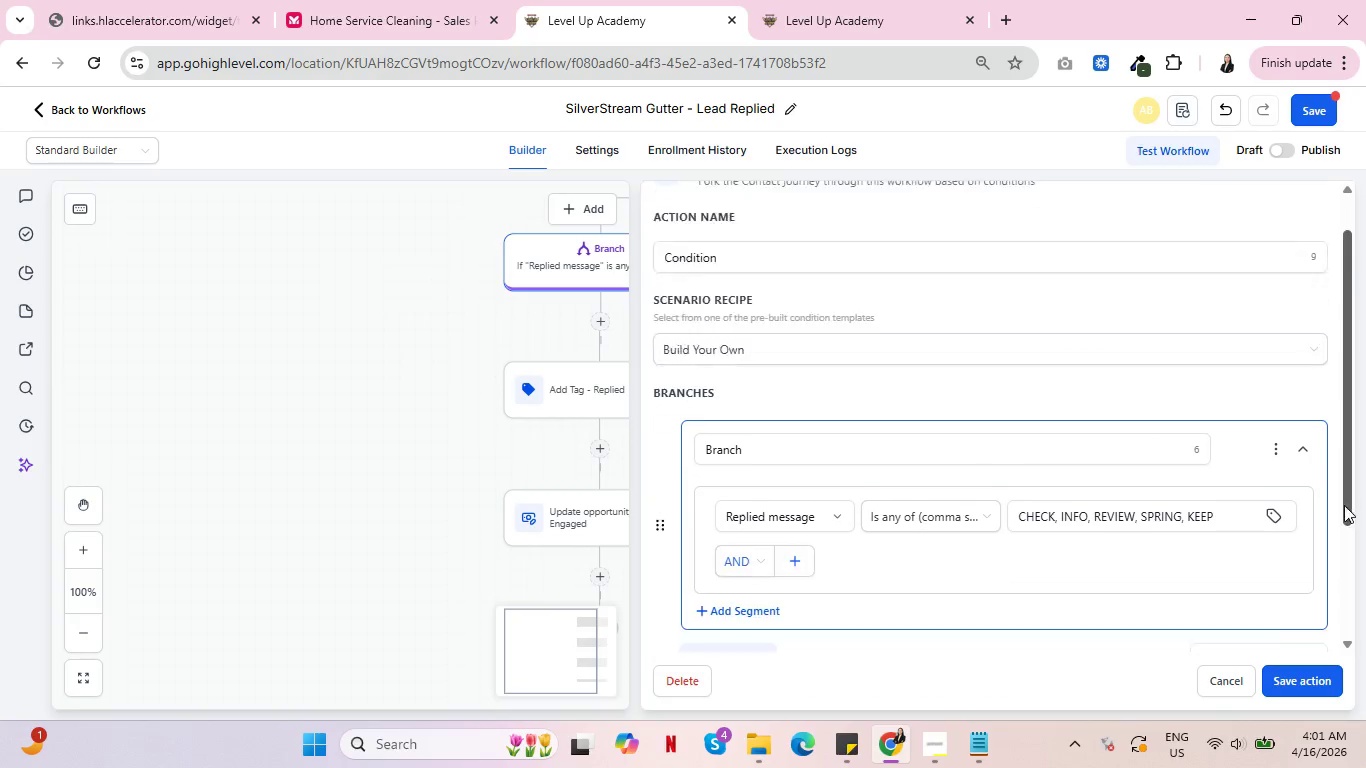 
left_click_drag(start_coordinate=[1348, 467], to_coordinate=[1339, 604])
 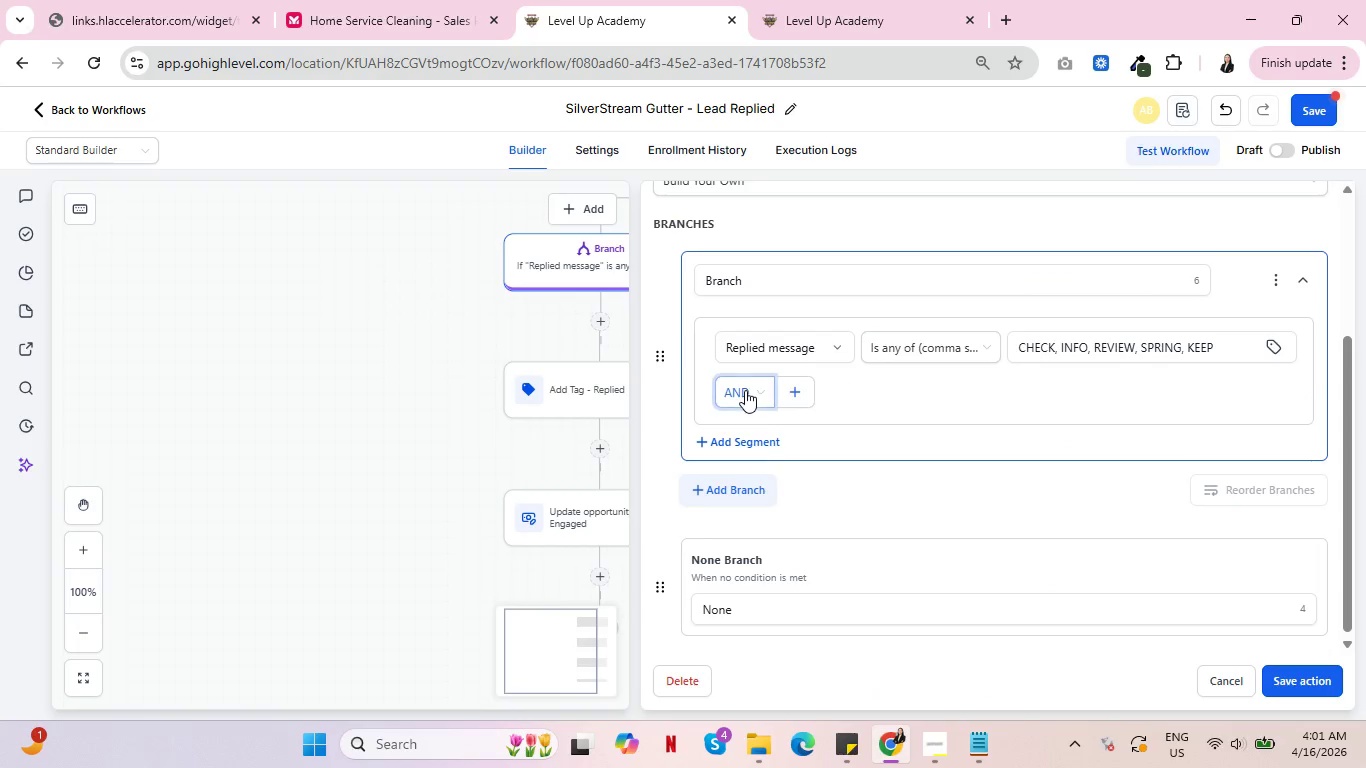 
left_click([746, 390])
 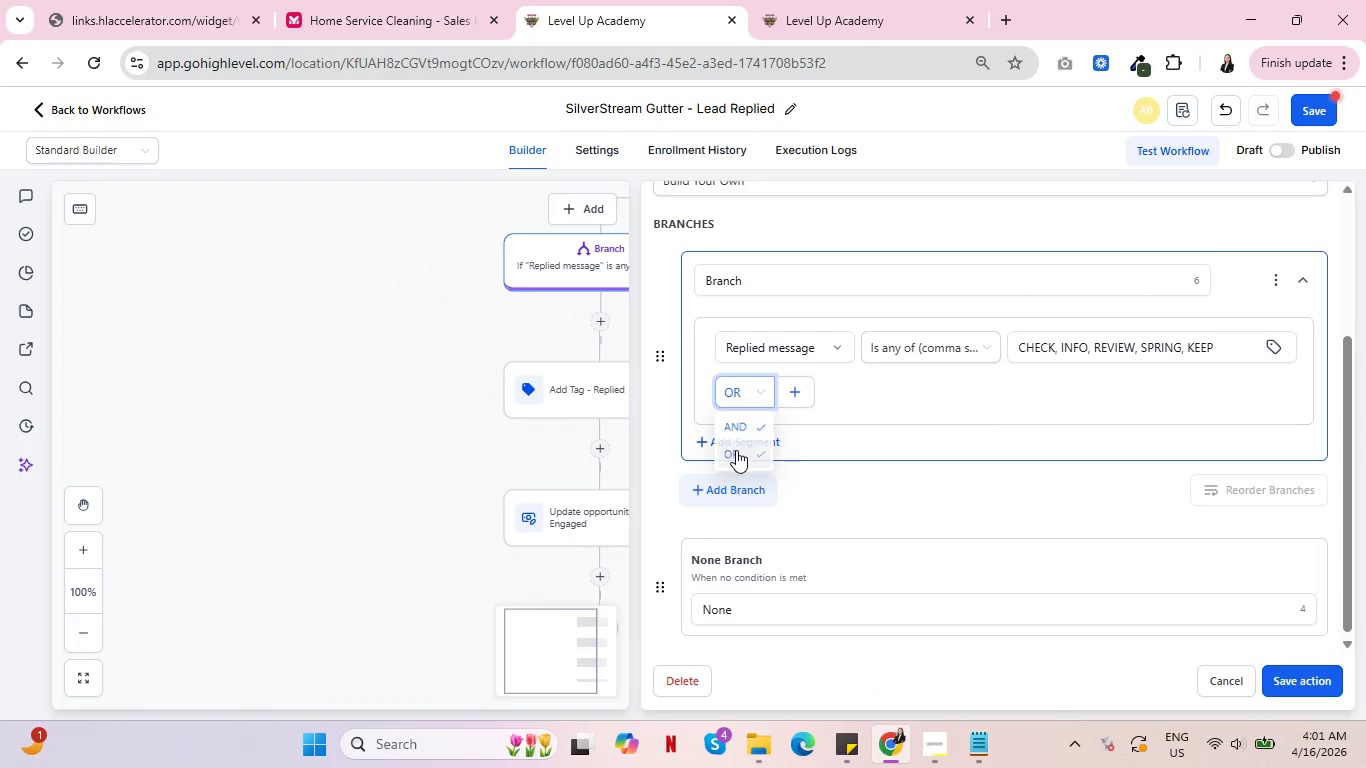 
left_click([736, 450])
 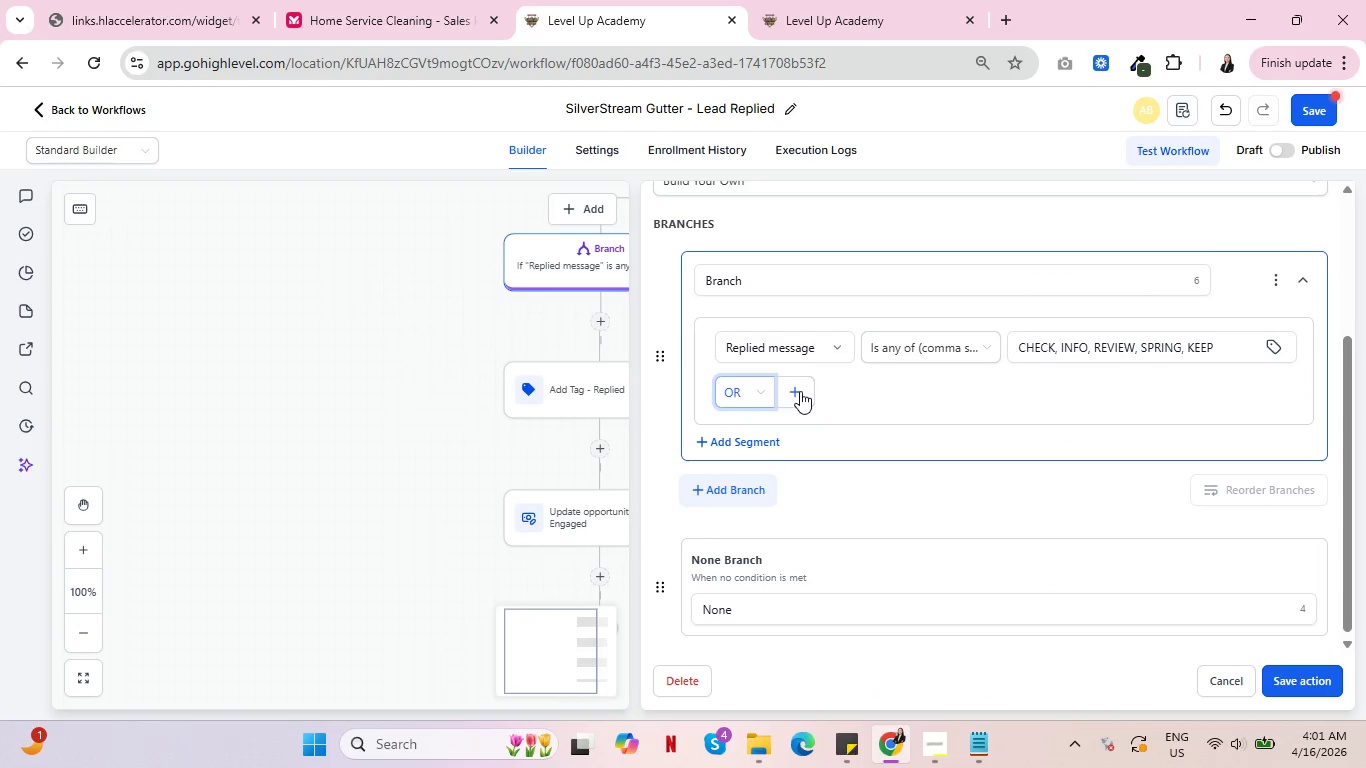 
left_click([800, 391])
 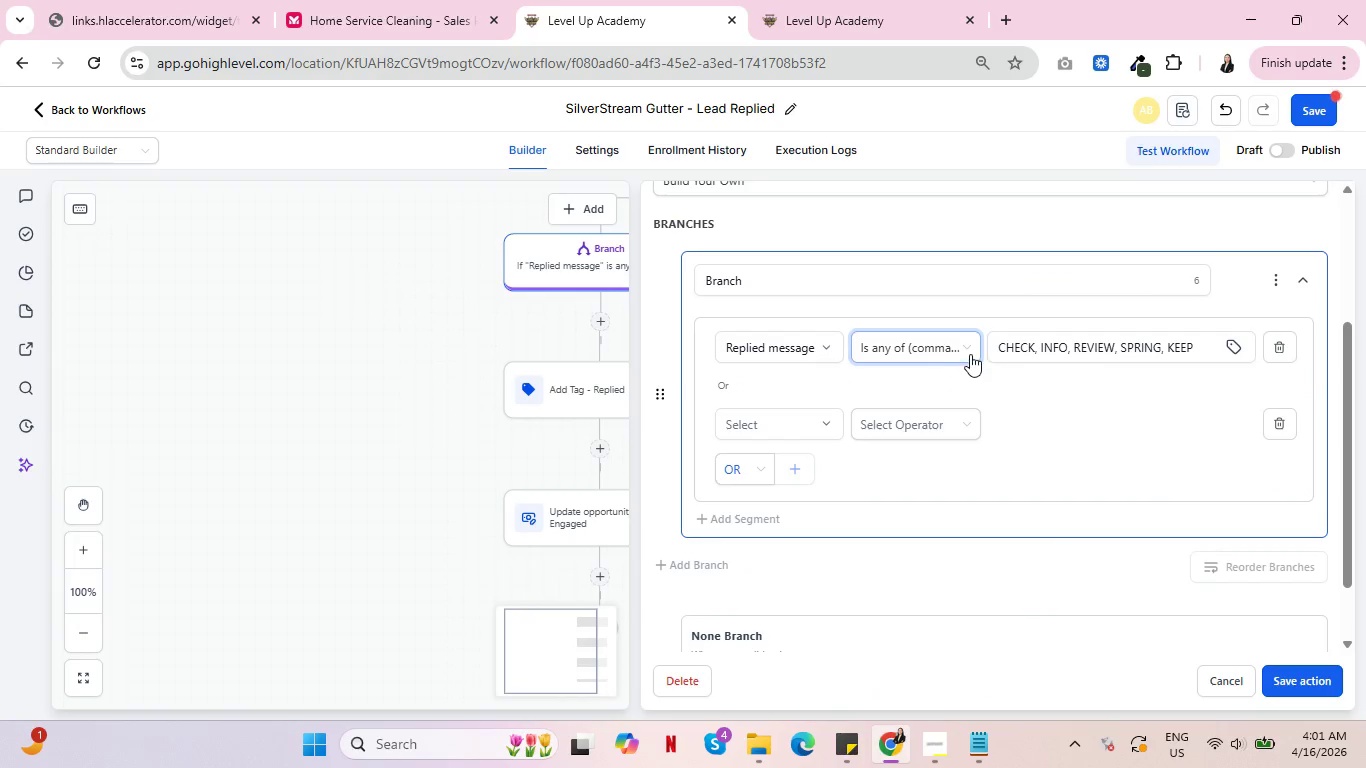 
left_click([970, 354])
 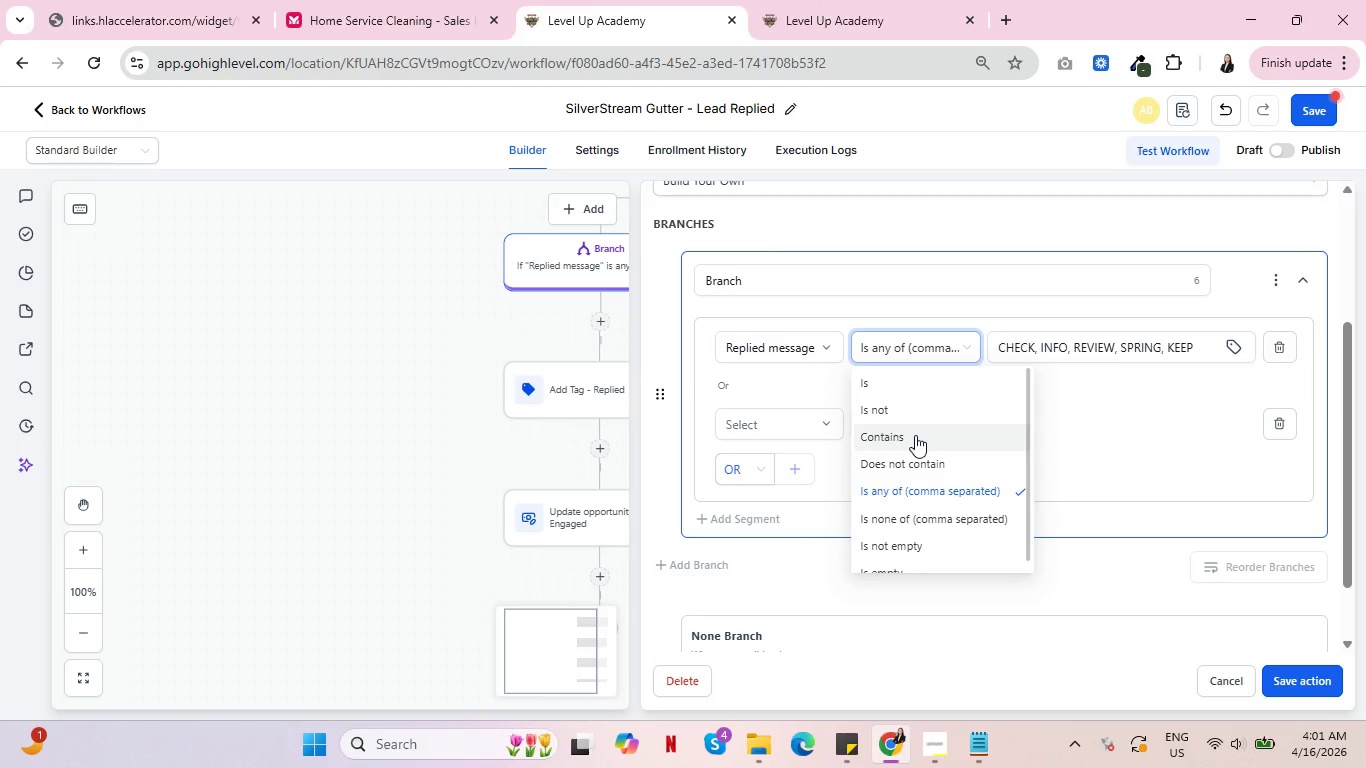 
left_click([915, 435])
 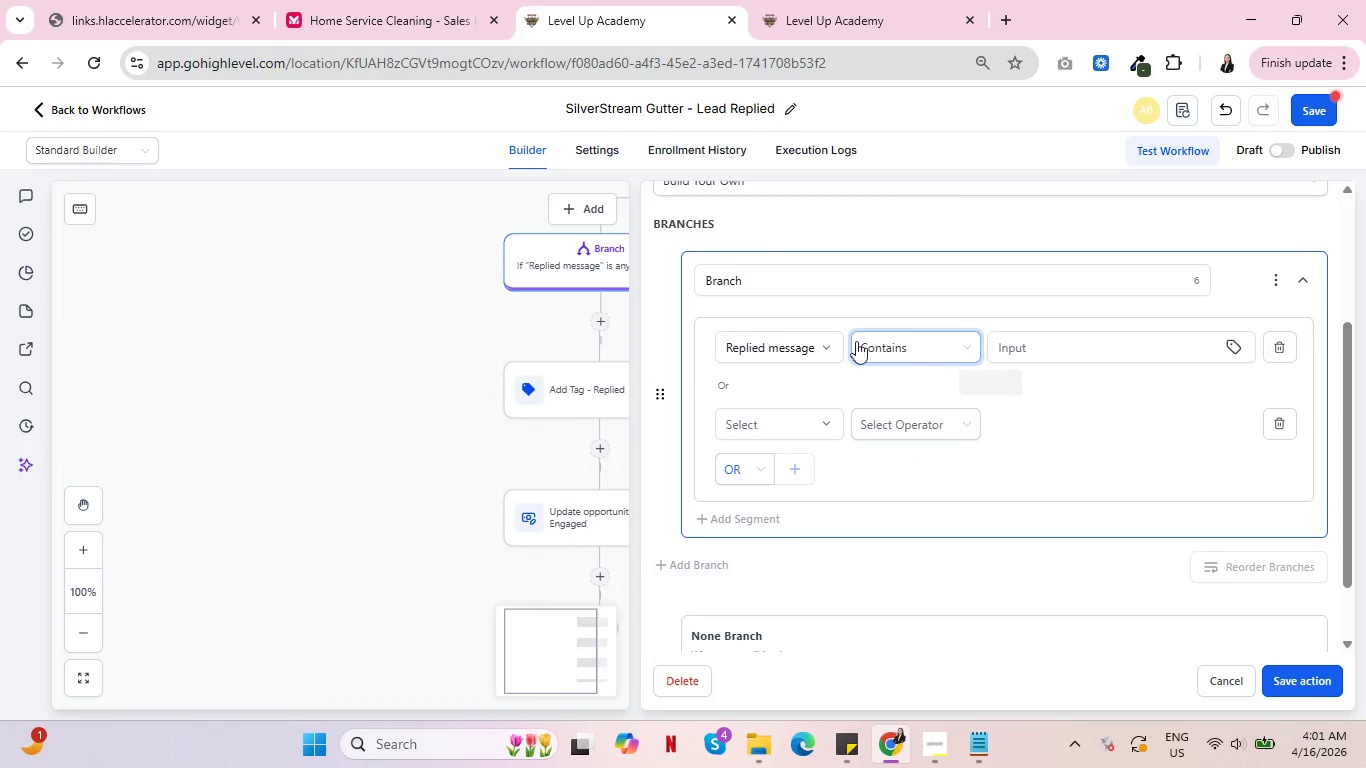 
left_click([806, 0])
 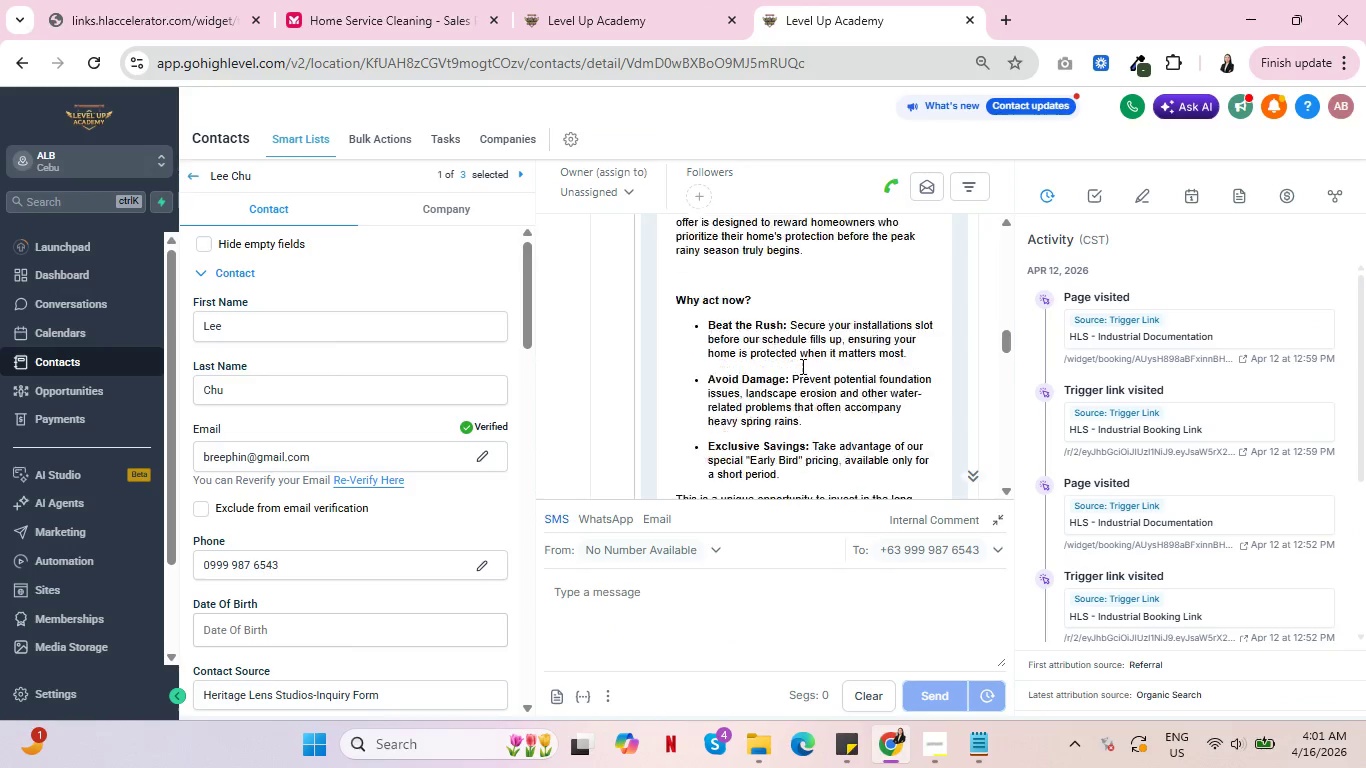 
scroll: coordinate [802, 366], scroll_direction: up, amount: 8.0
 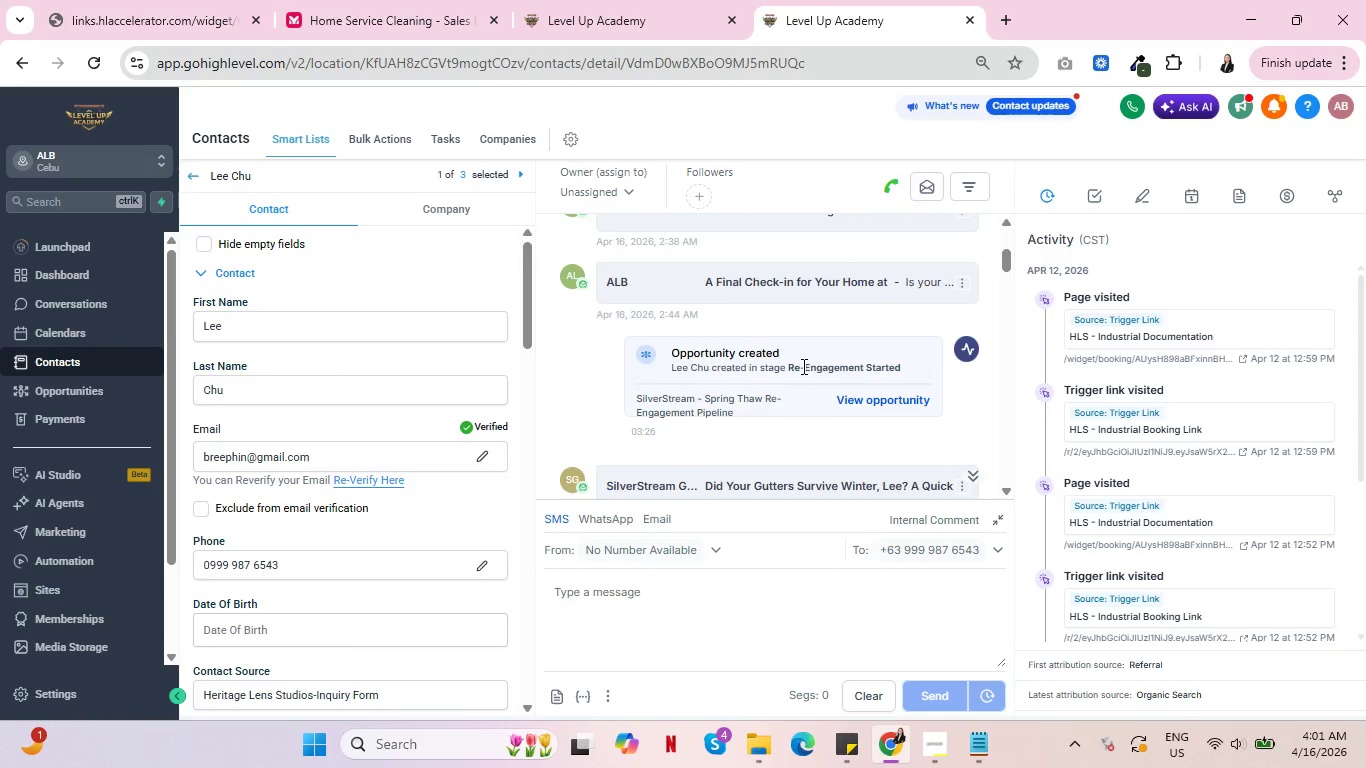 
scroll: coordinate [802, 366], scroll_direction: down, amount: 1.0
 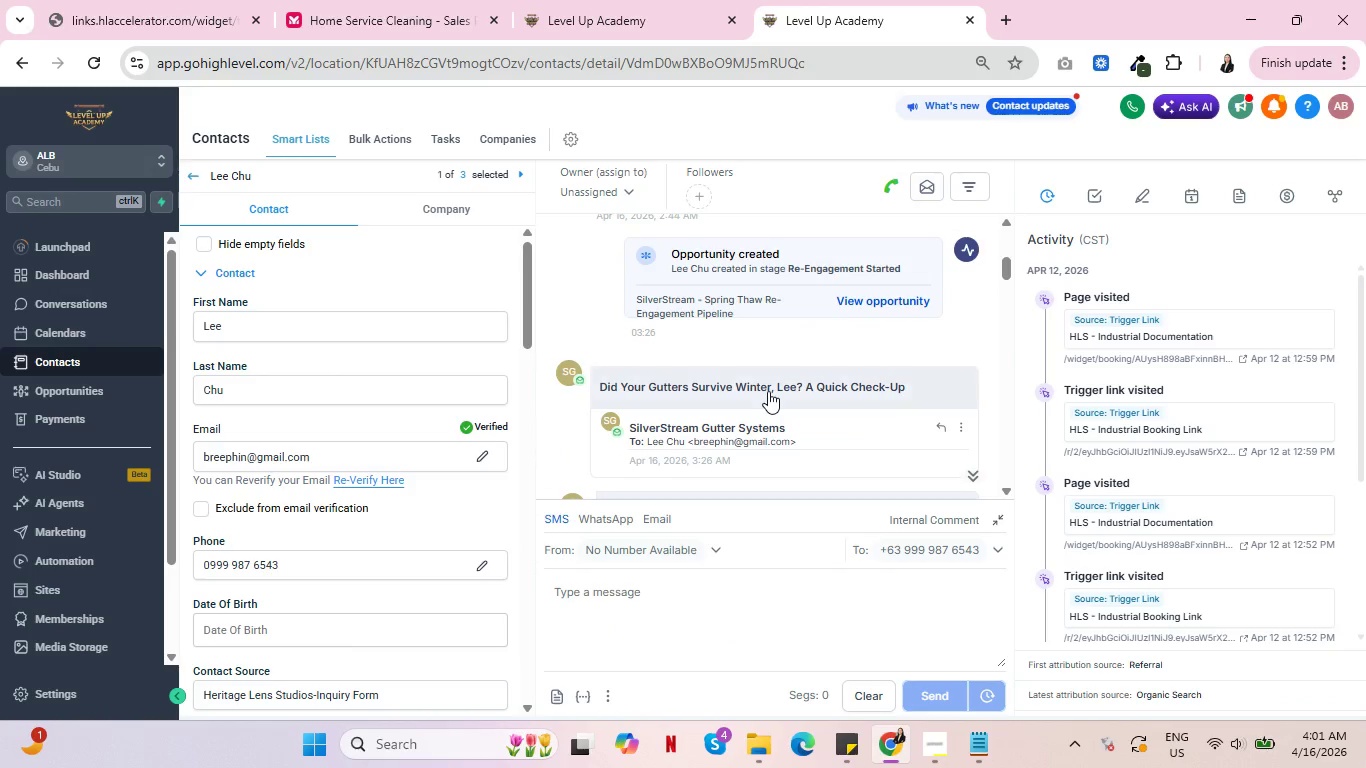 
left_click([768, 391])
 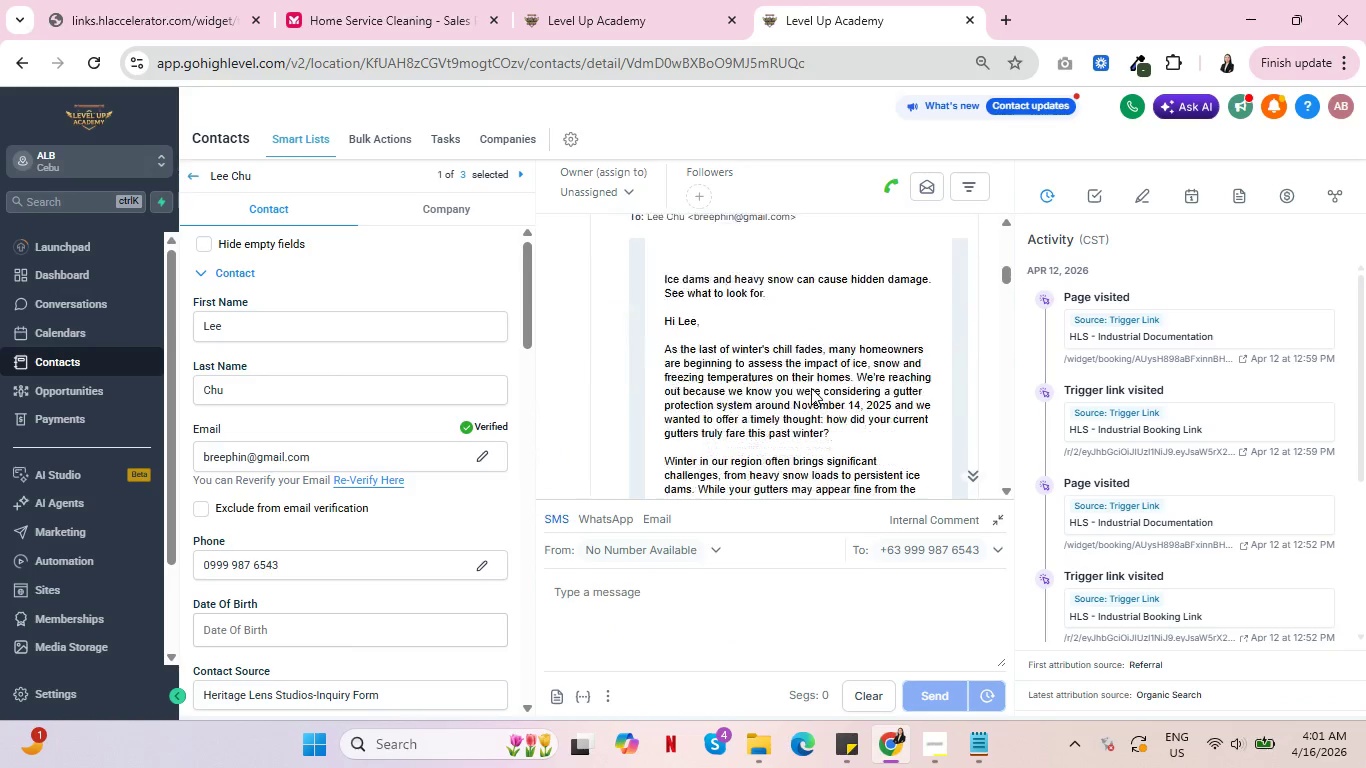 
scroll: coordinate [811, 388], scroll_direction: down, amount: 7.0
 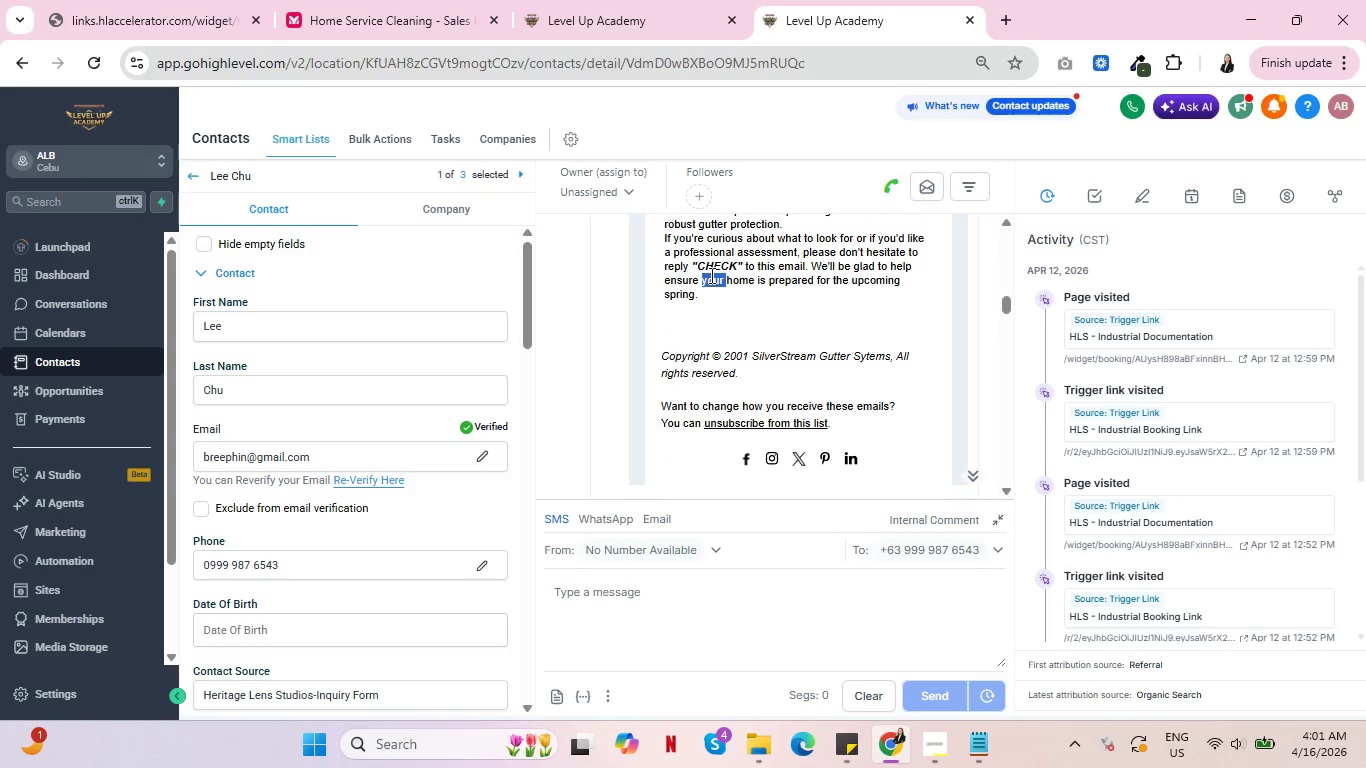 
double_click([710, 275])
 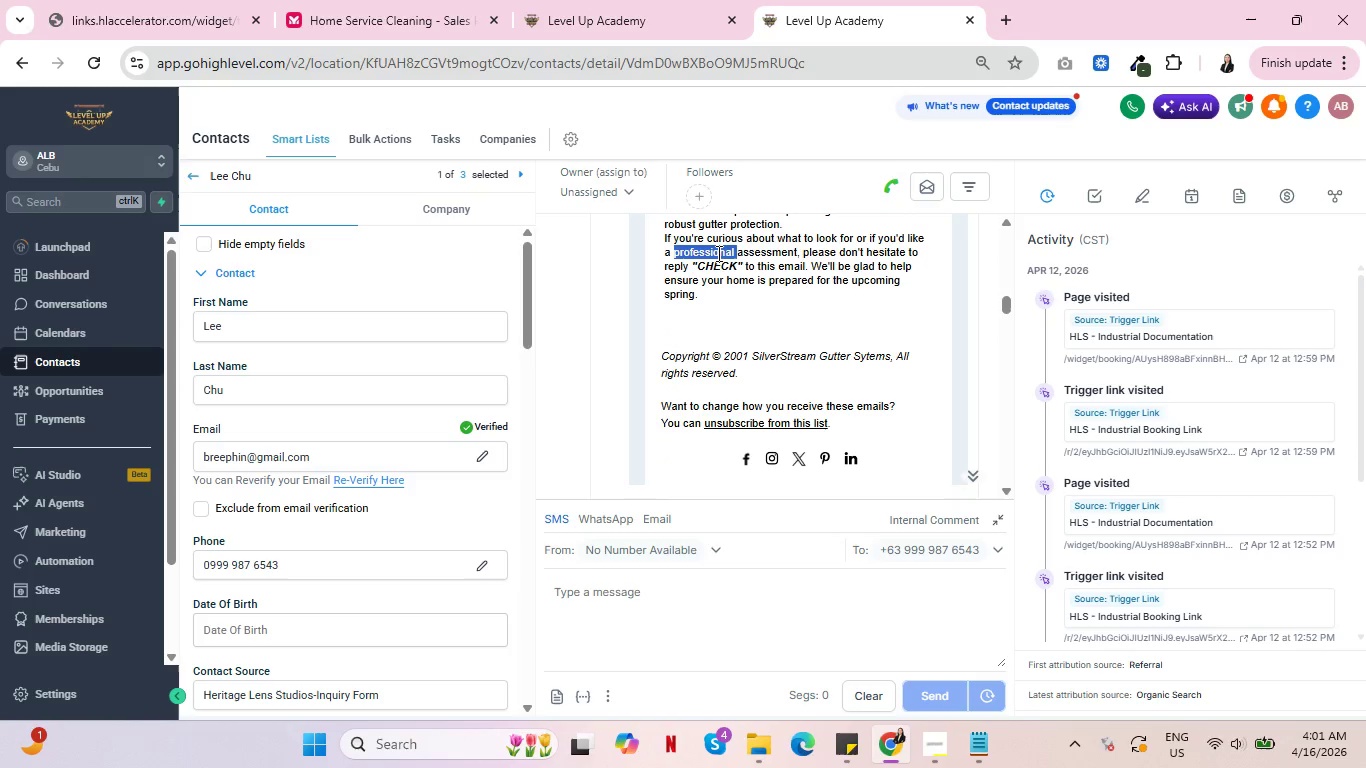 
triple_click([717, 253])
 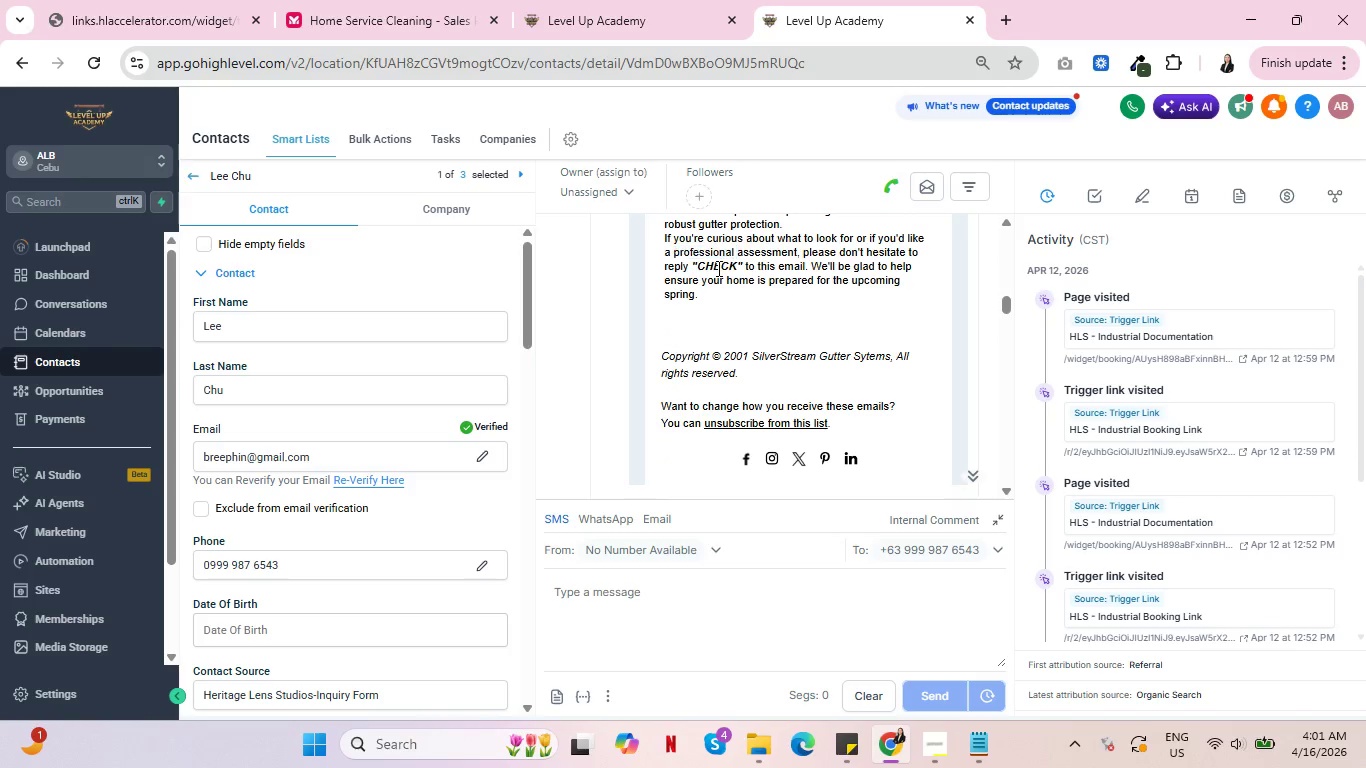 
triple_click([717, 253])
 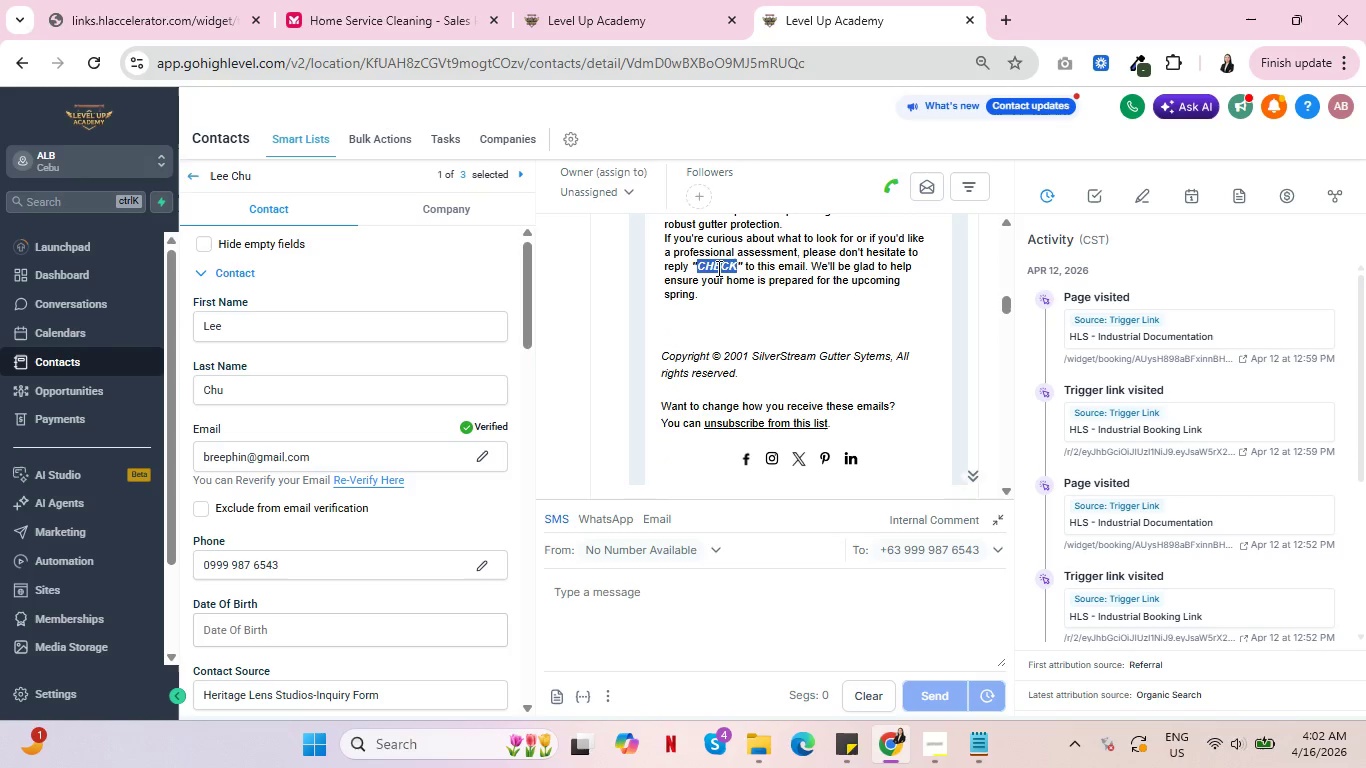 
triple_click([717, 268])
 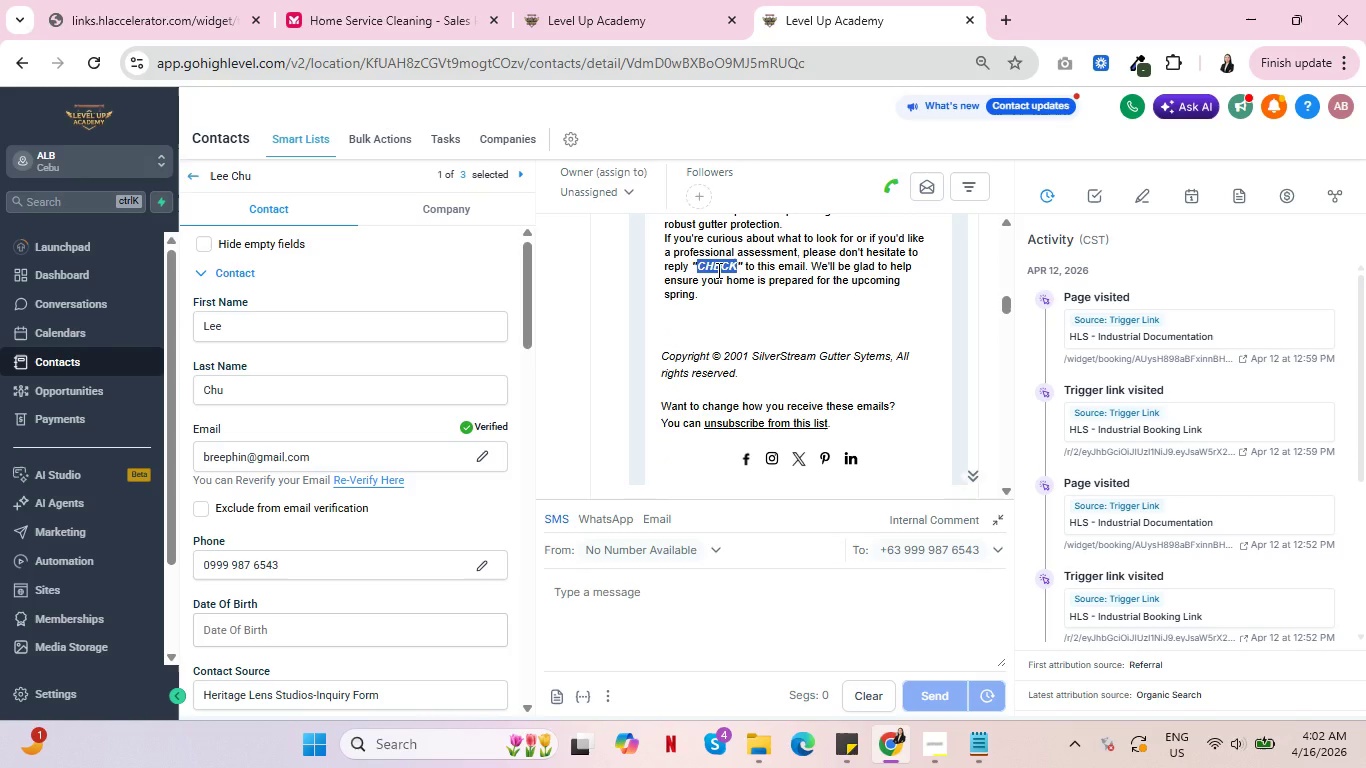 
triple_click([717, 268])
 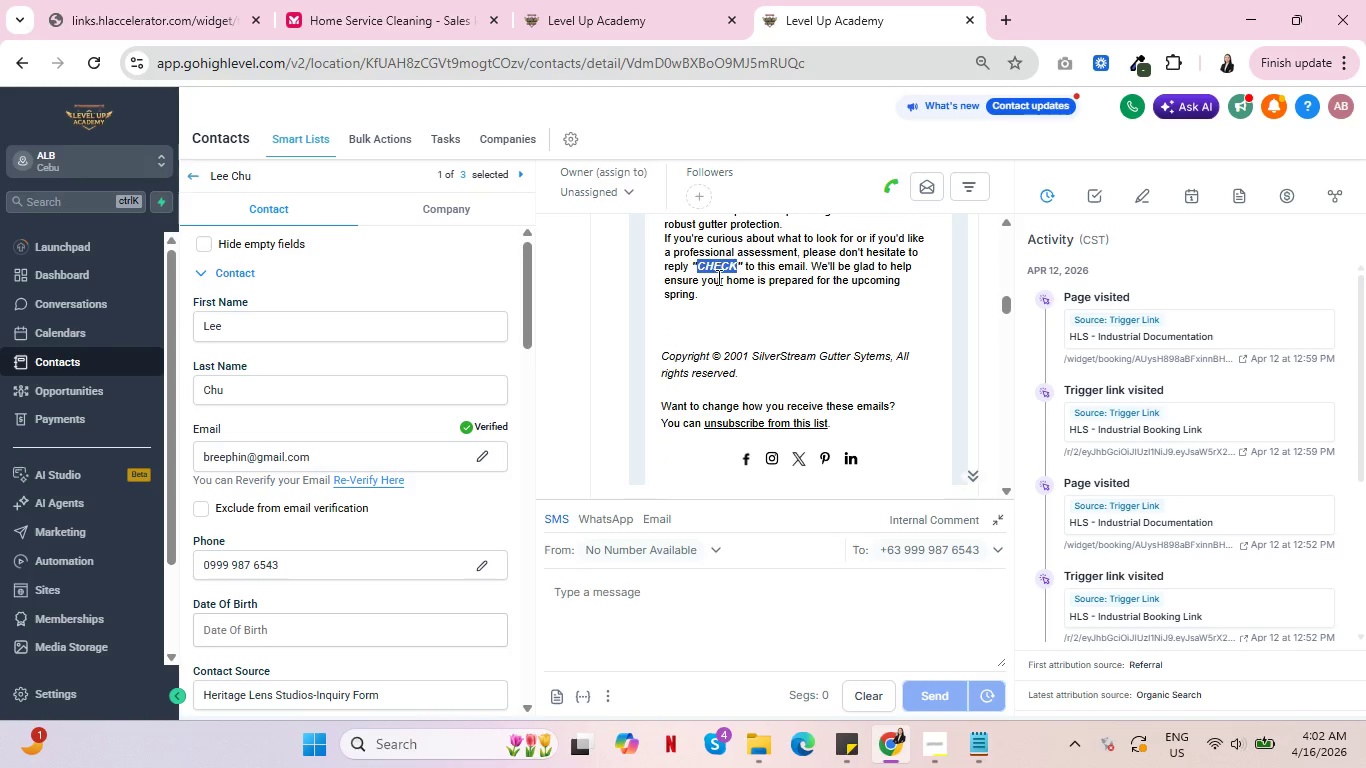 
key(Control+C)
 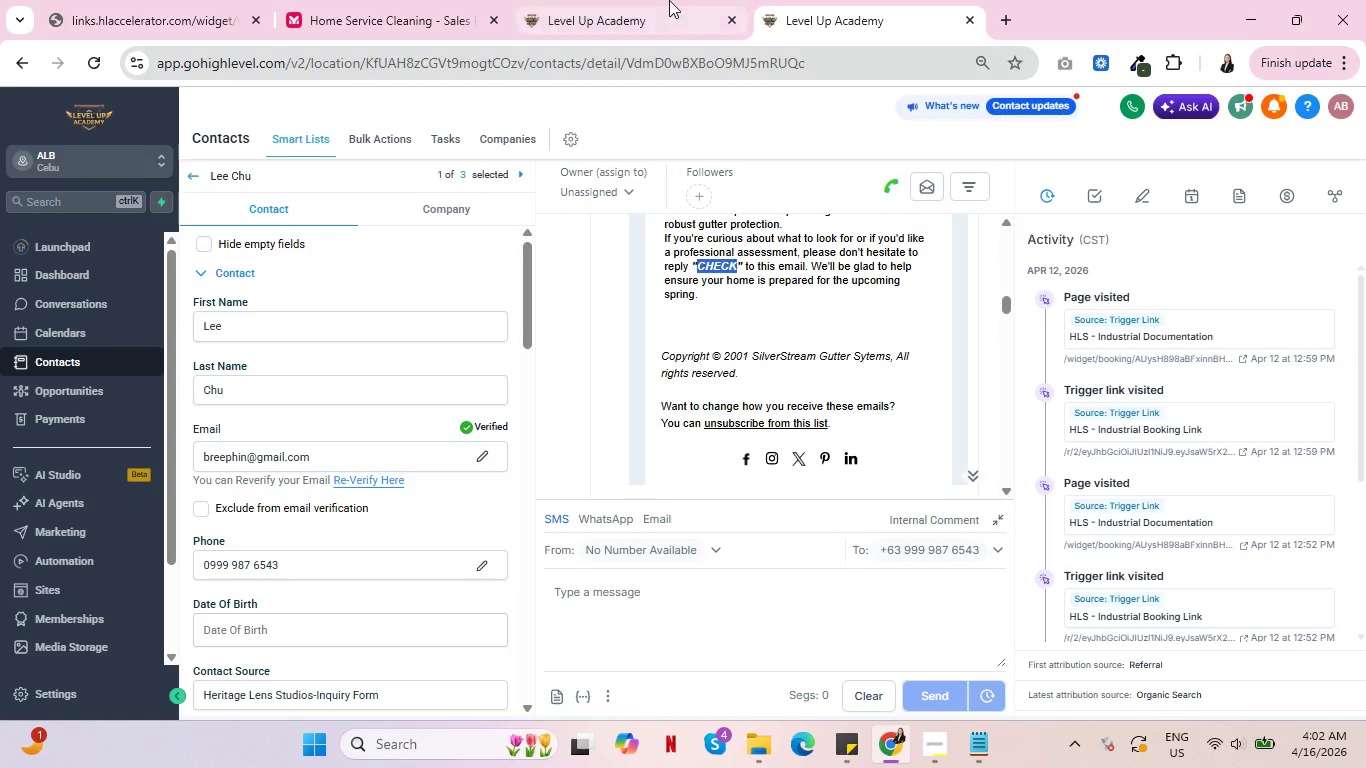 
key(Control+C)
 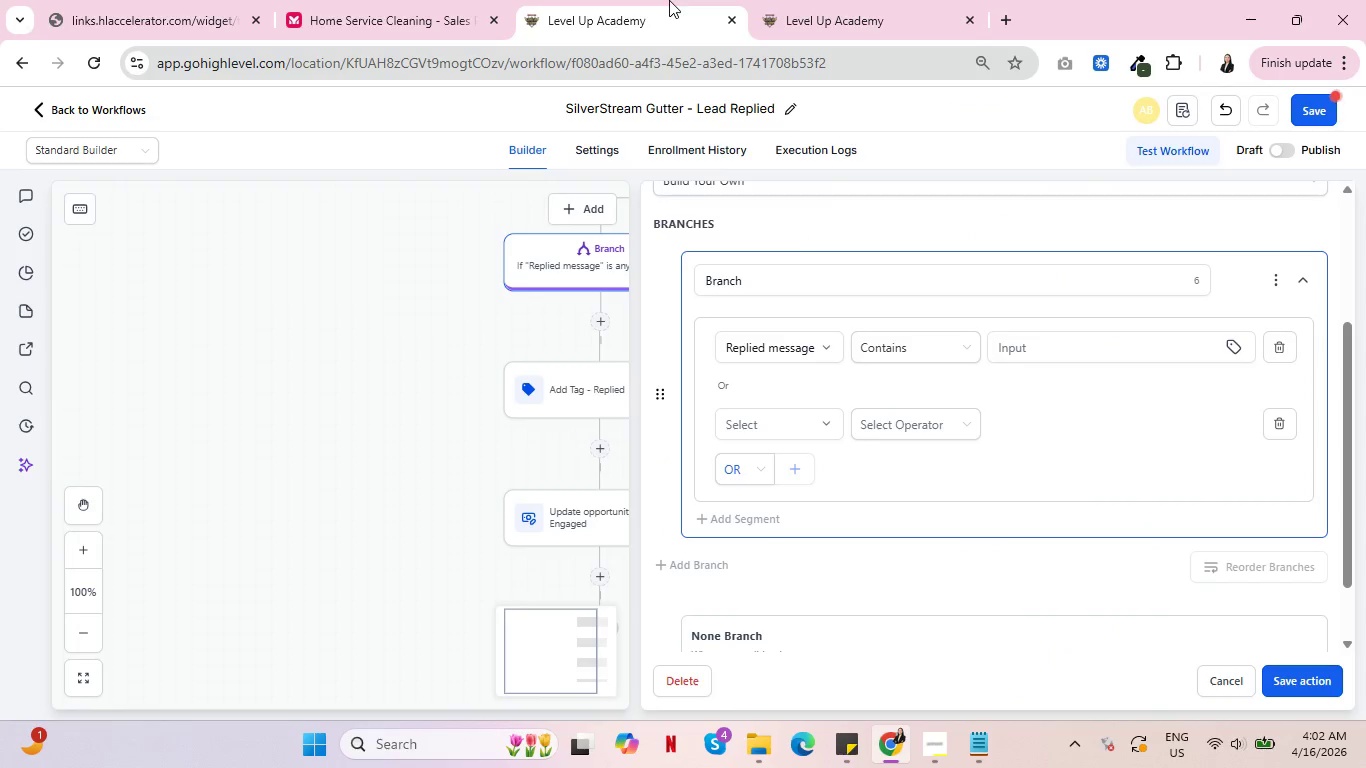 
left_click([669, 0])
 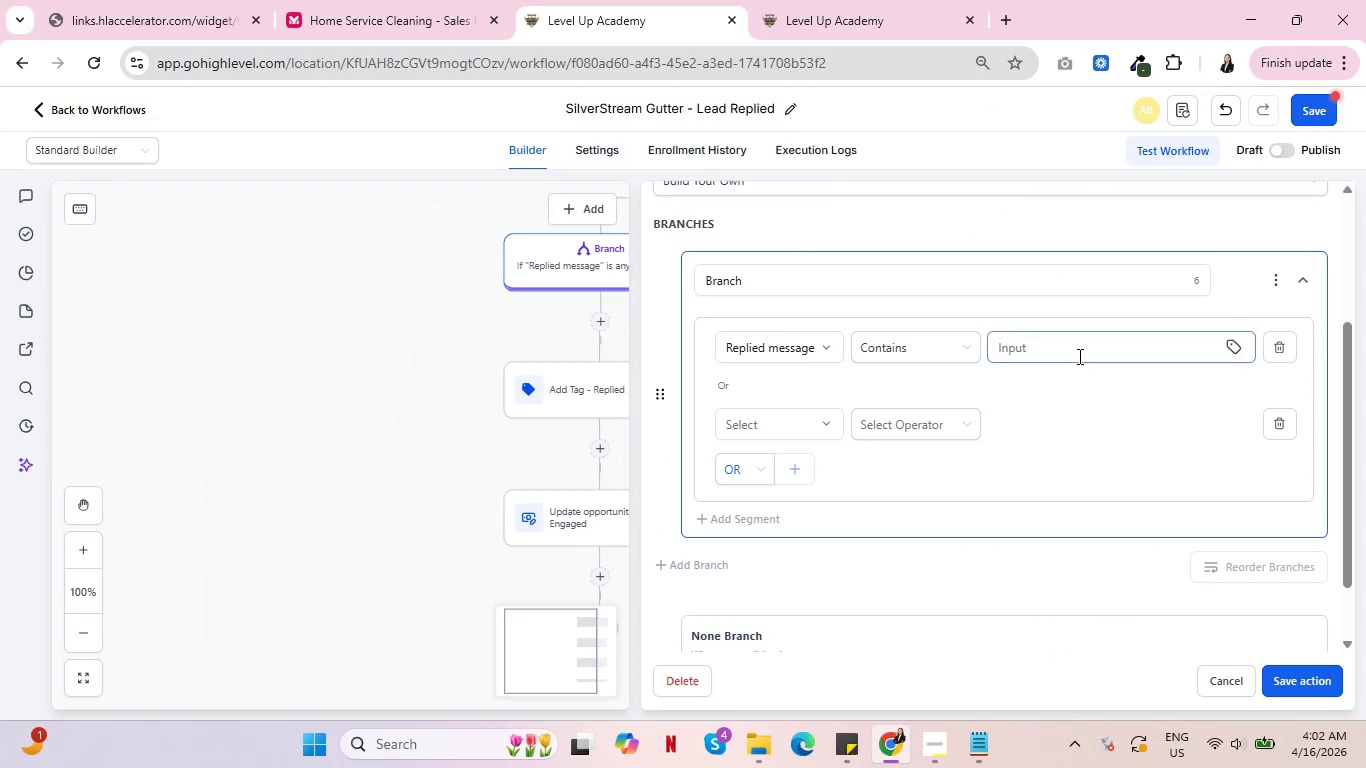 
left_click([1078, 356])
 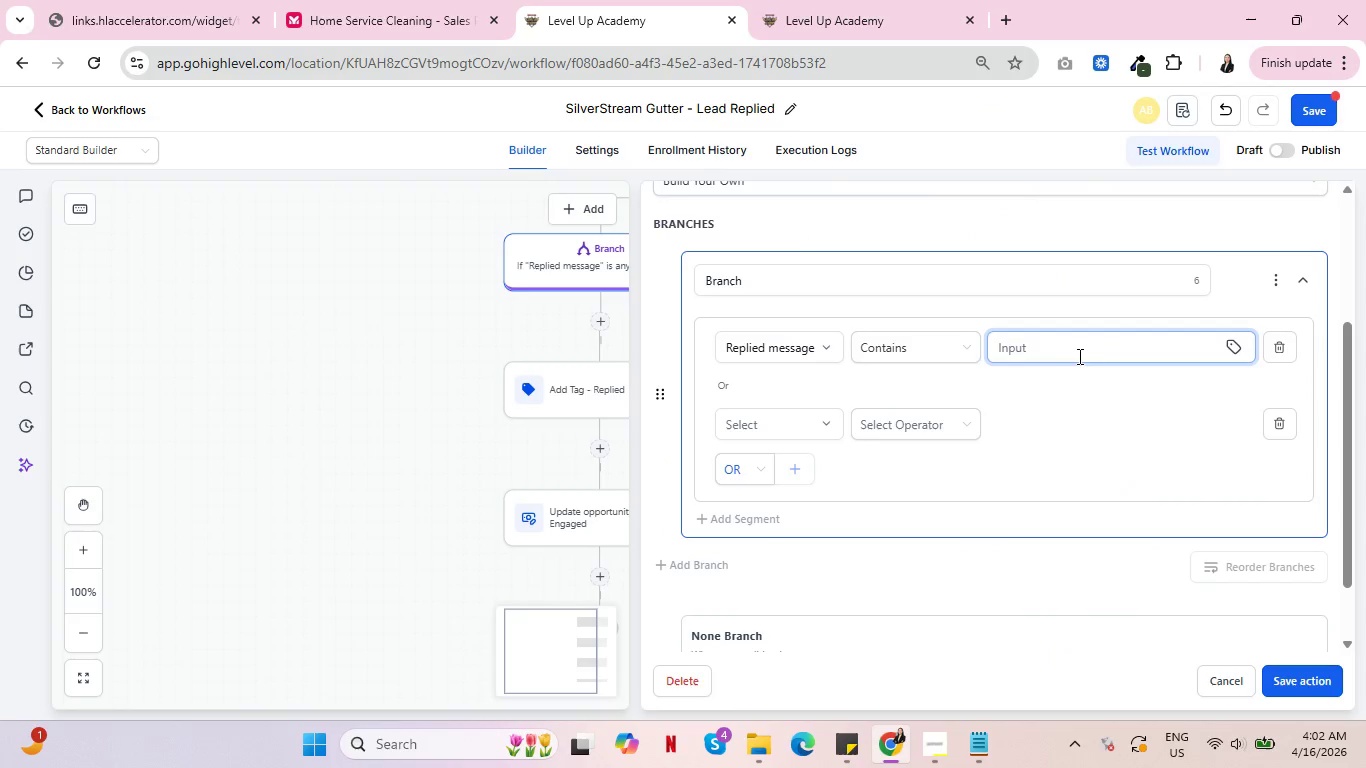 
key(Control+V)
 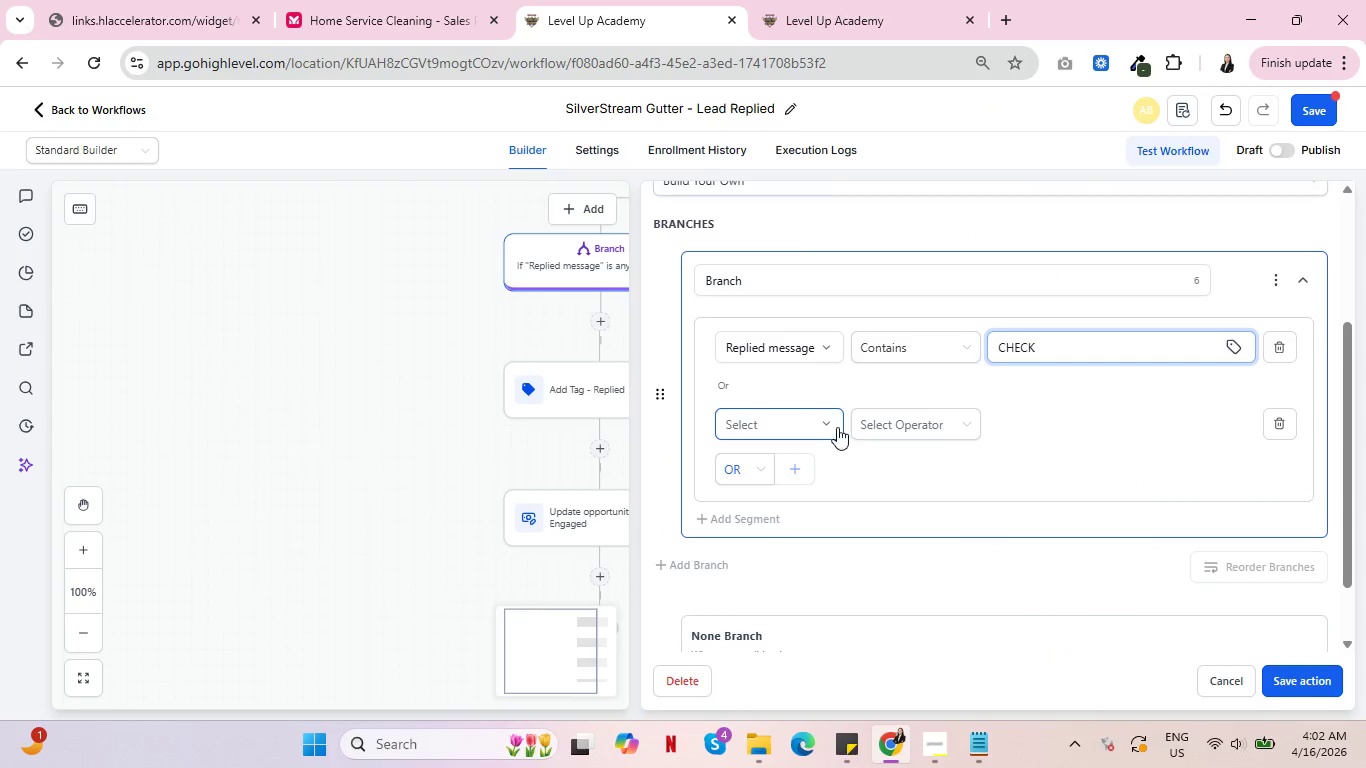 
left_click([836, 426])
 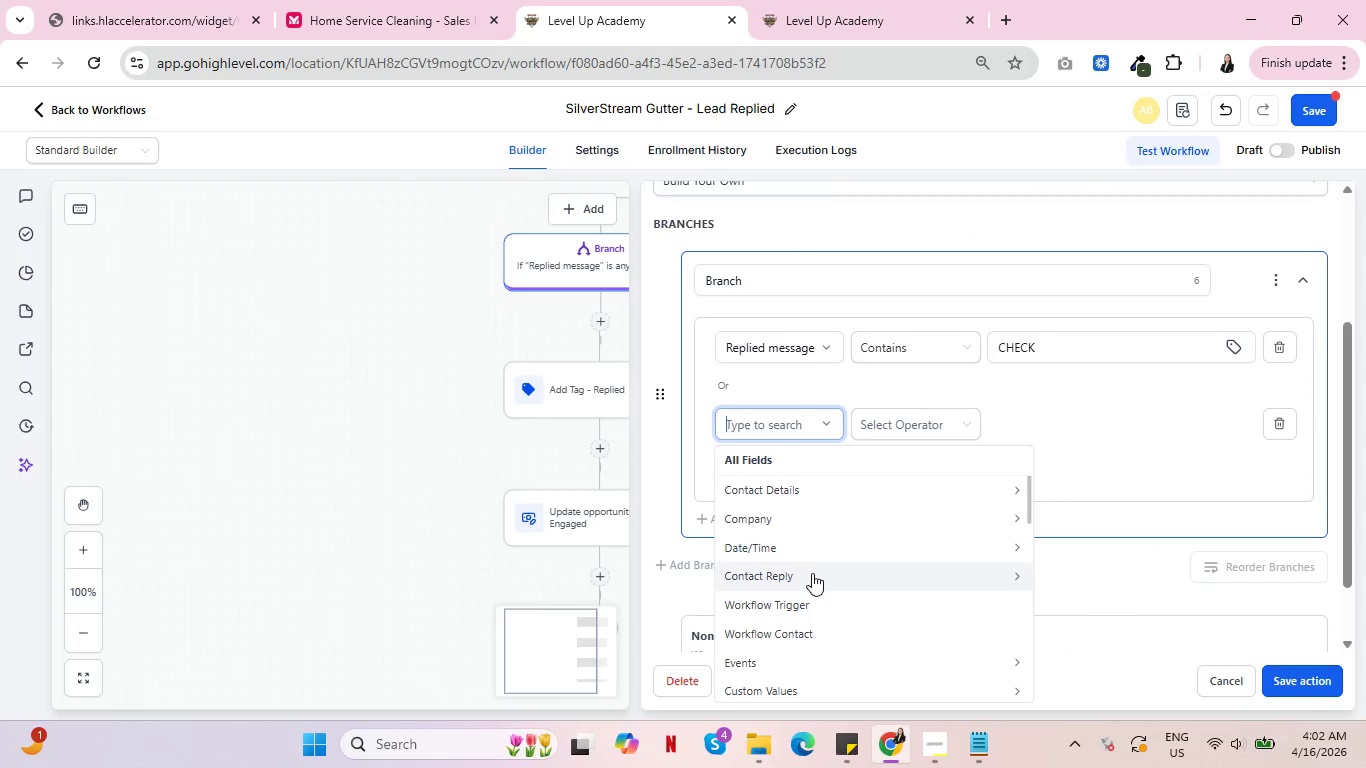 
left_click([812, 573])
 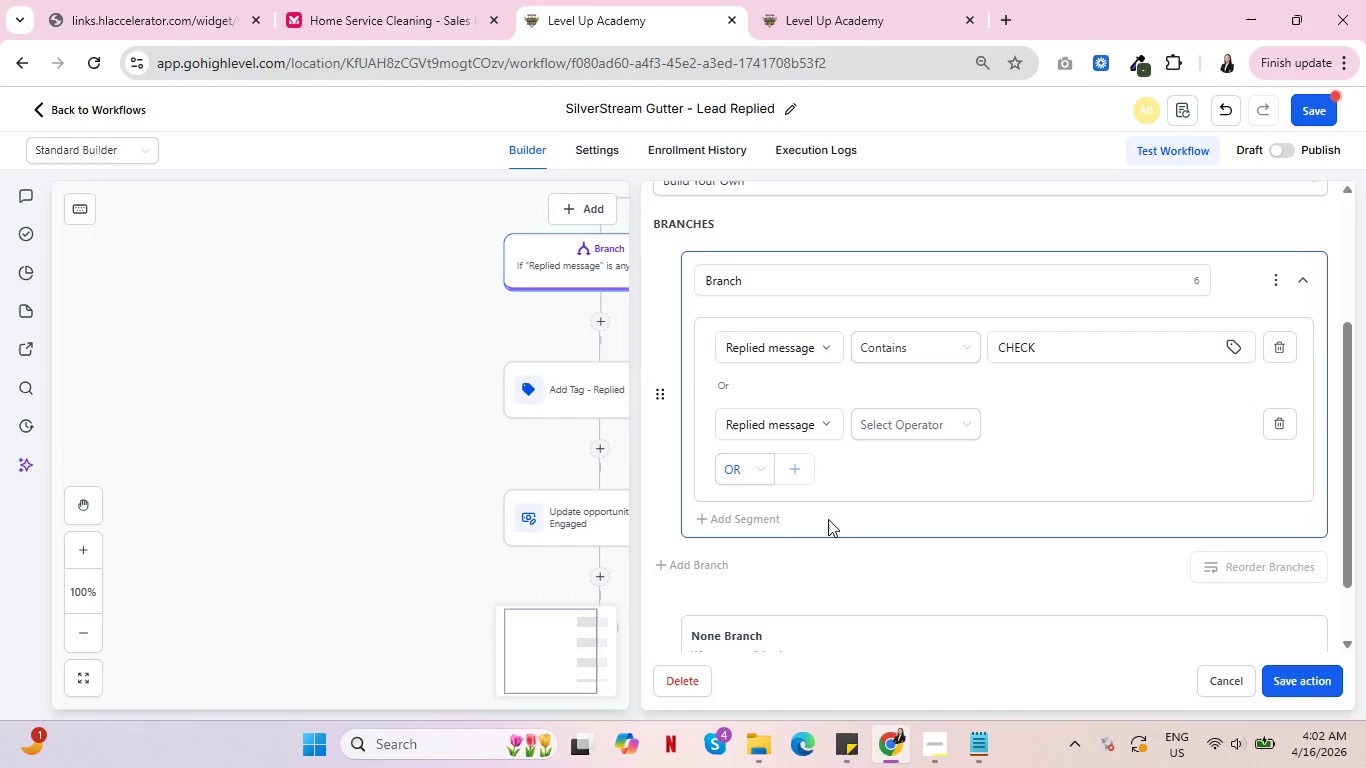 
left_click([828, 520])
 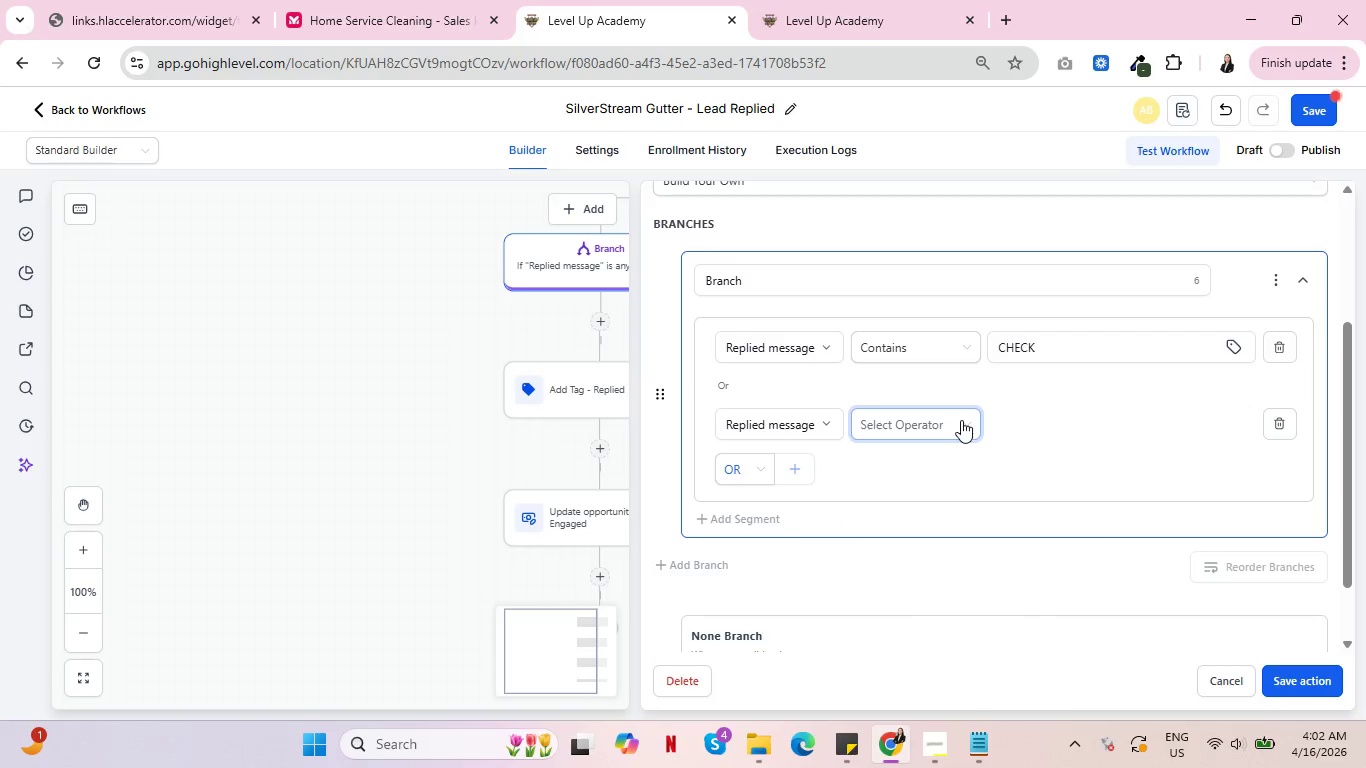 
double_click([961, 420])
 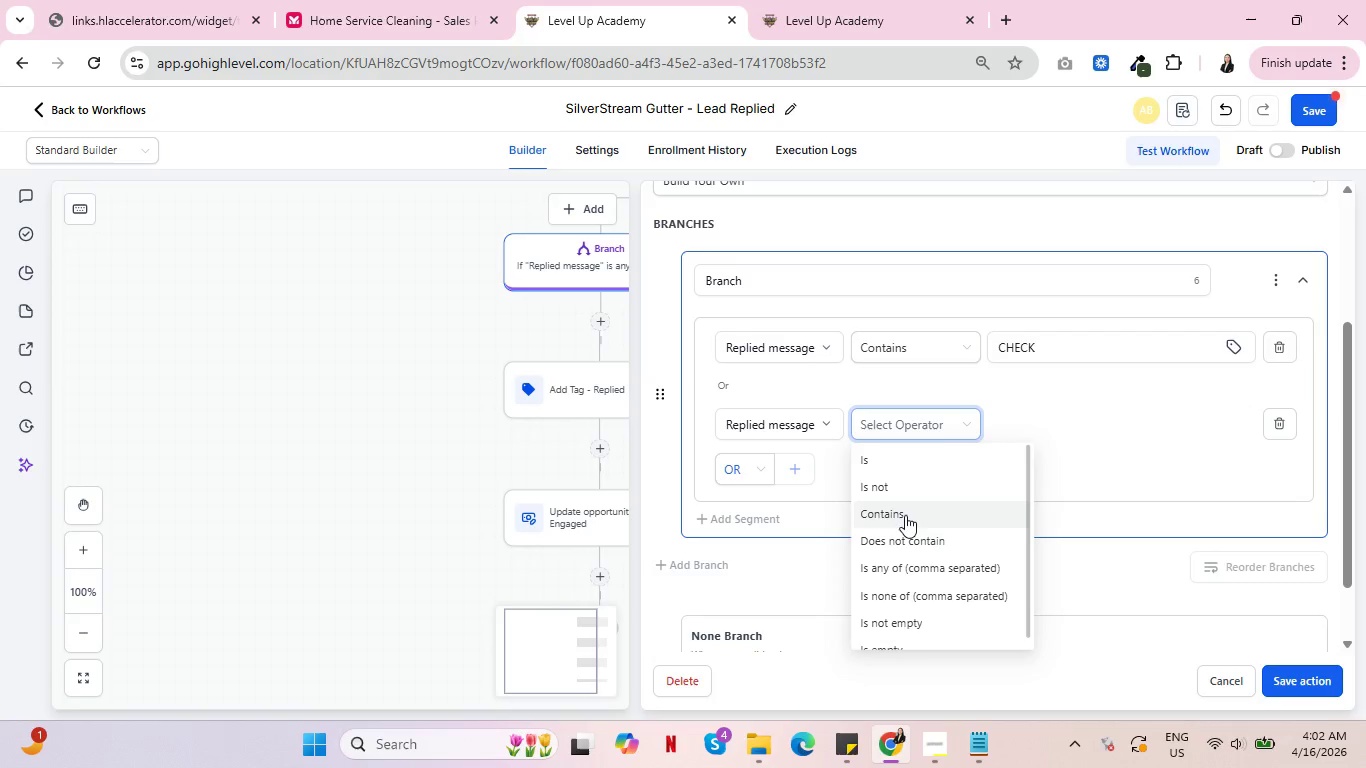 
scroll: coordinate [905, 515], scroll_direction: down, amount: 1.0
 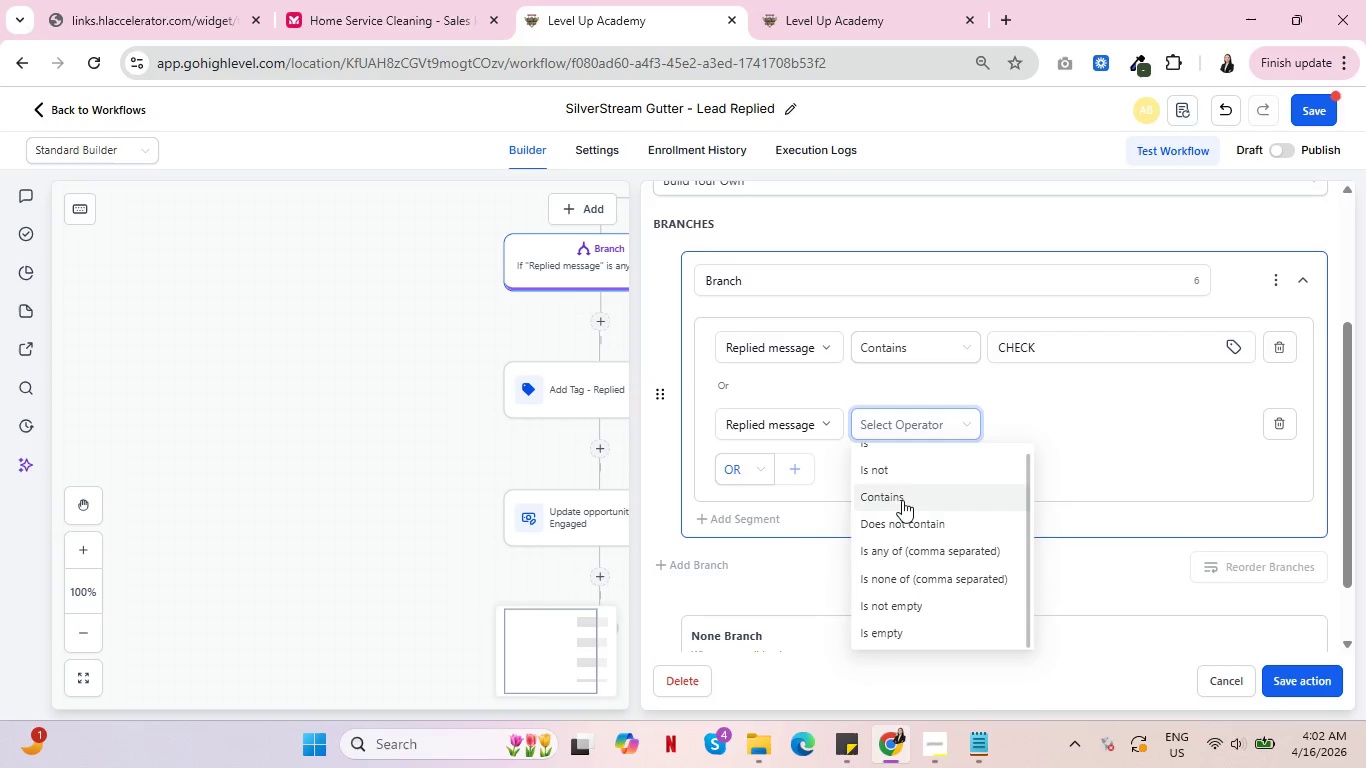 
left_click([902, 500])
 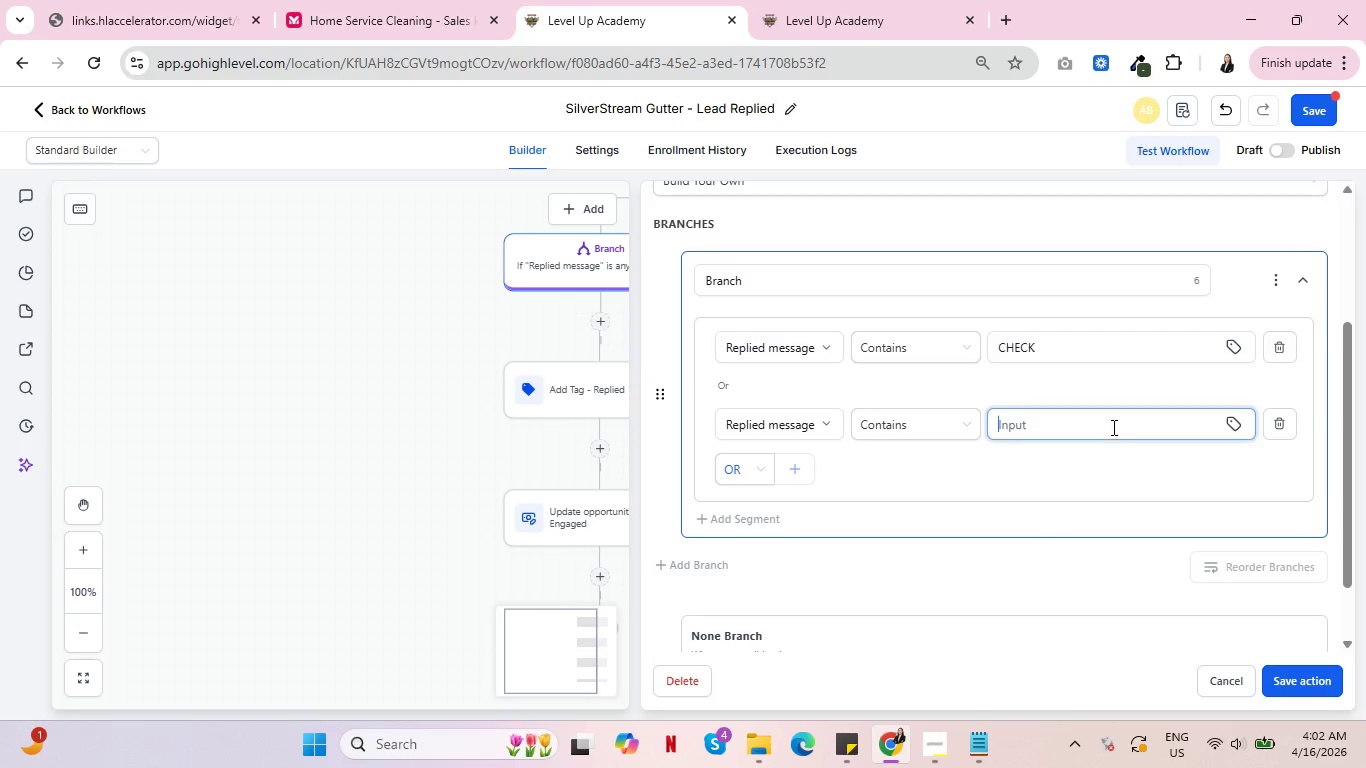 
left_click([1112, 427])
 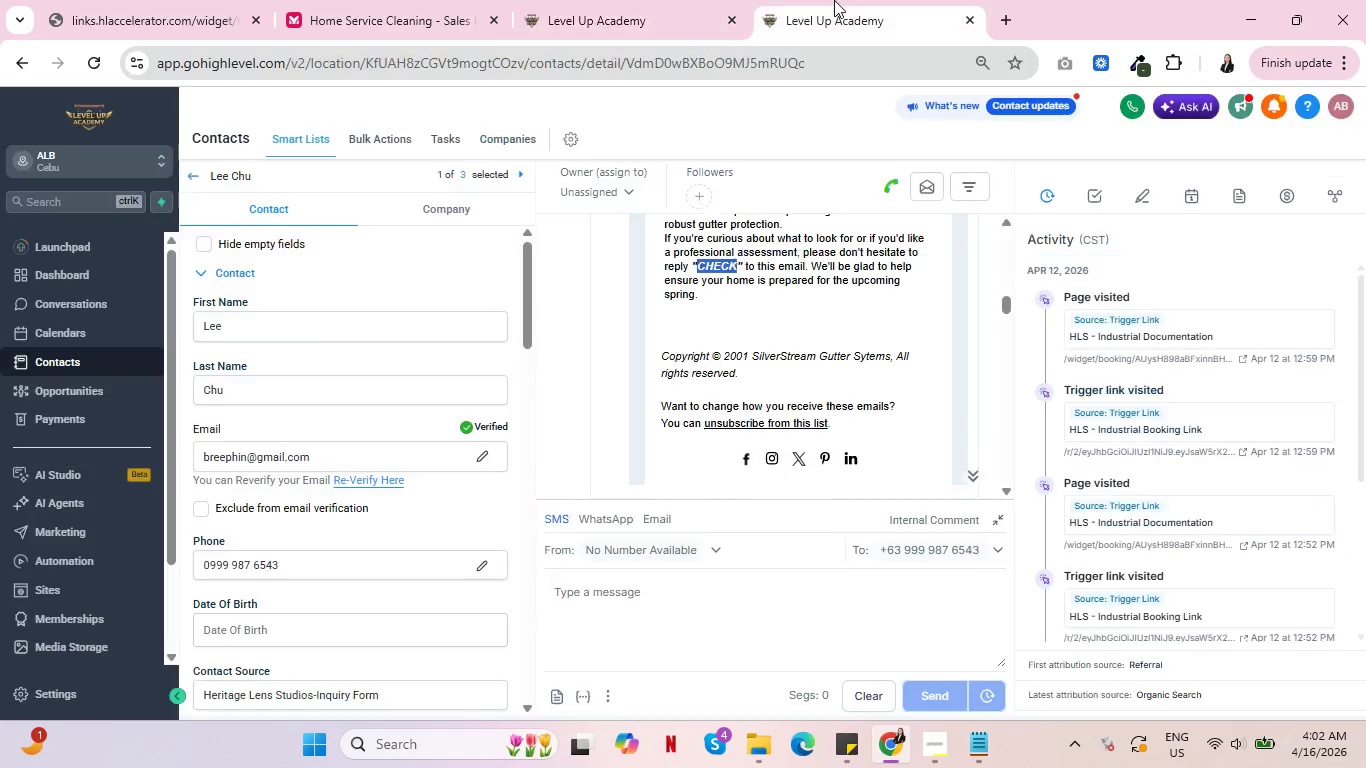 
left_click([834, 0])
 